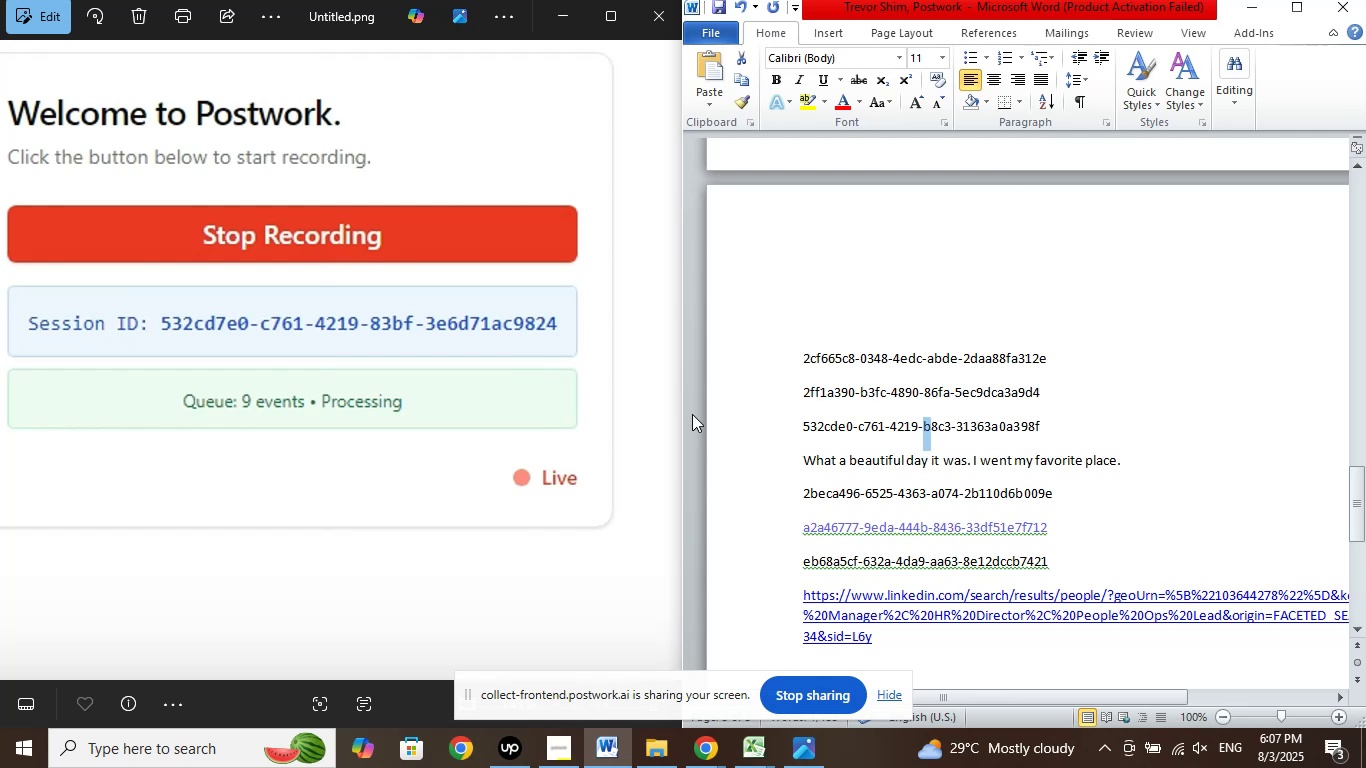 
key(Shift+ArrowRight)
 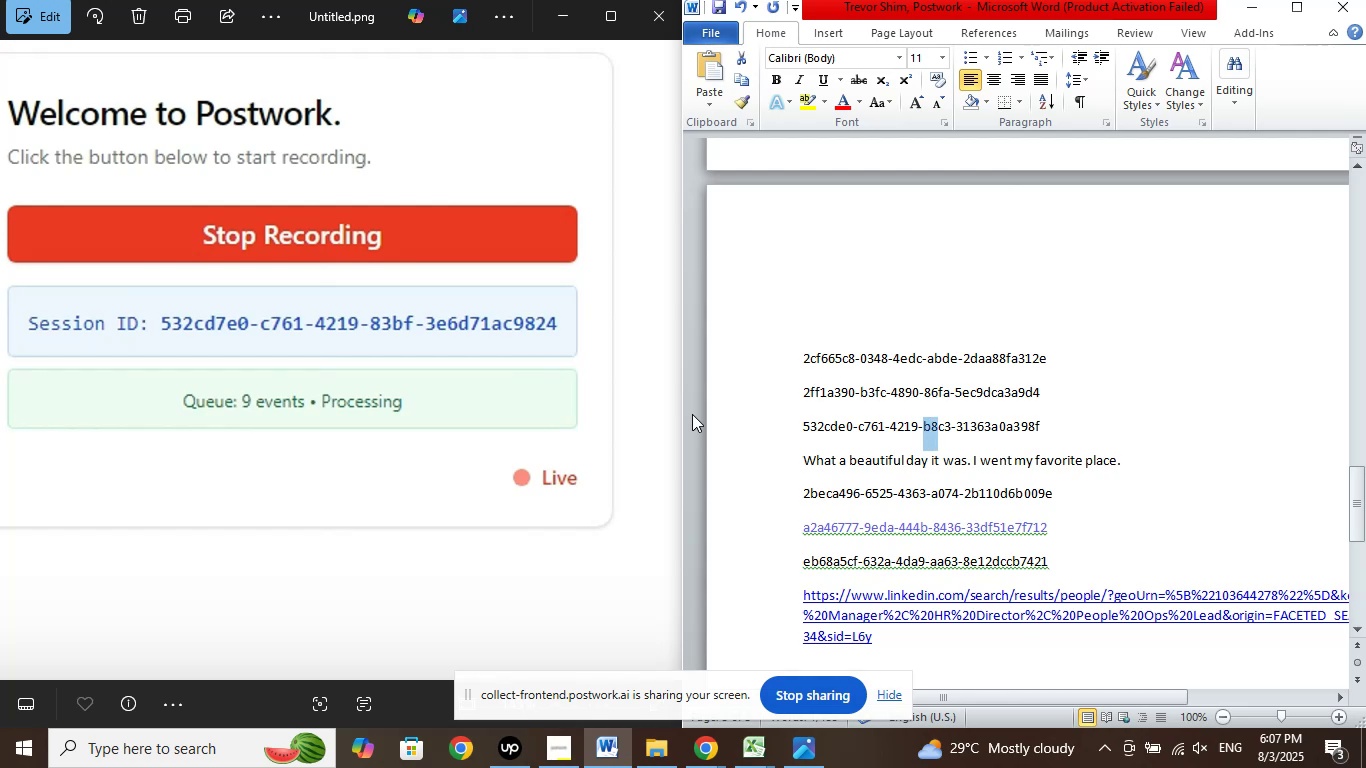 
key(Shift+ArrowRight)
 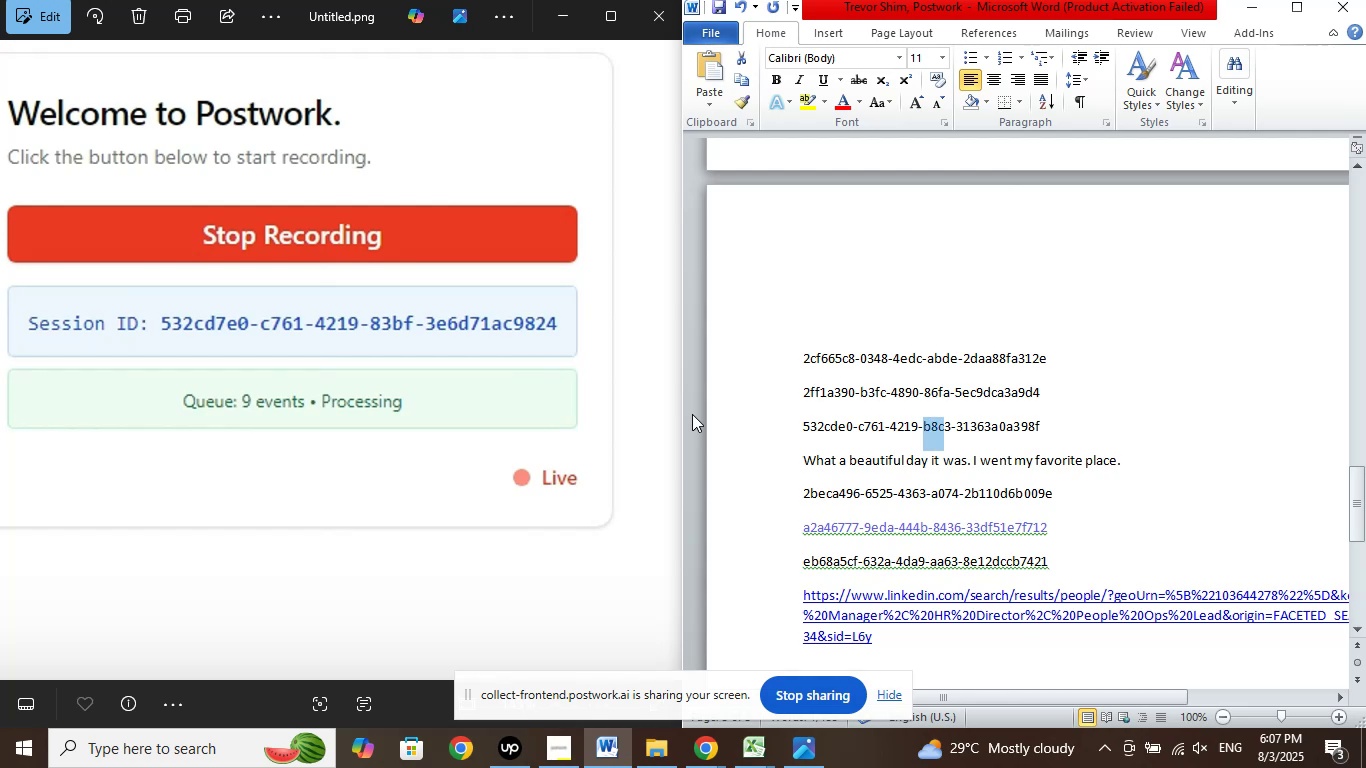 
key(Shift+ArrowRight)
 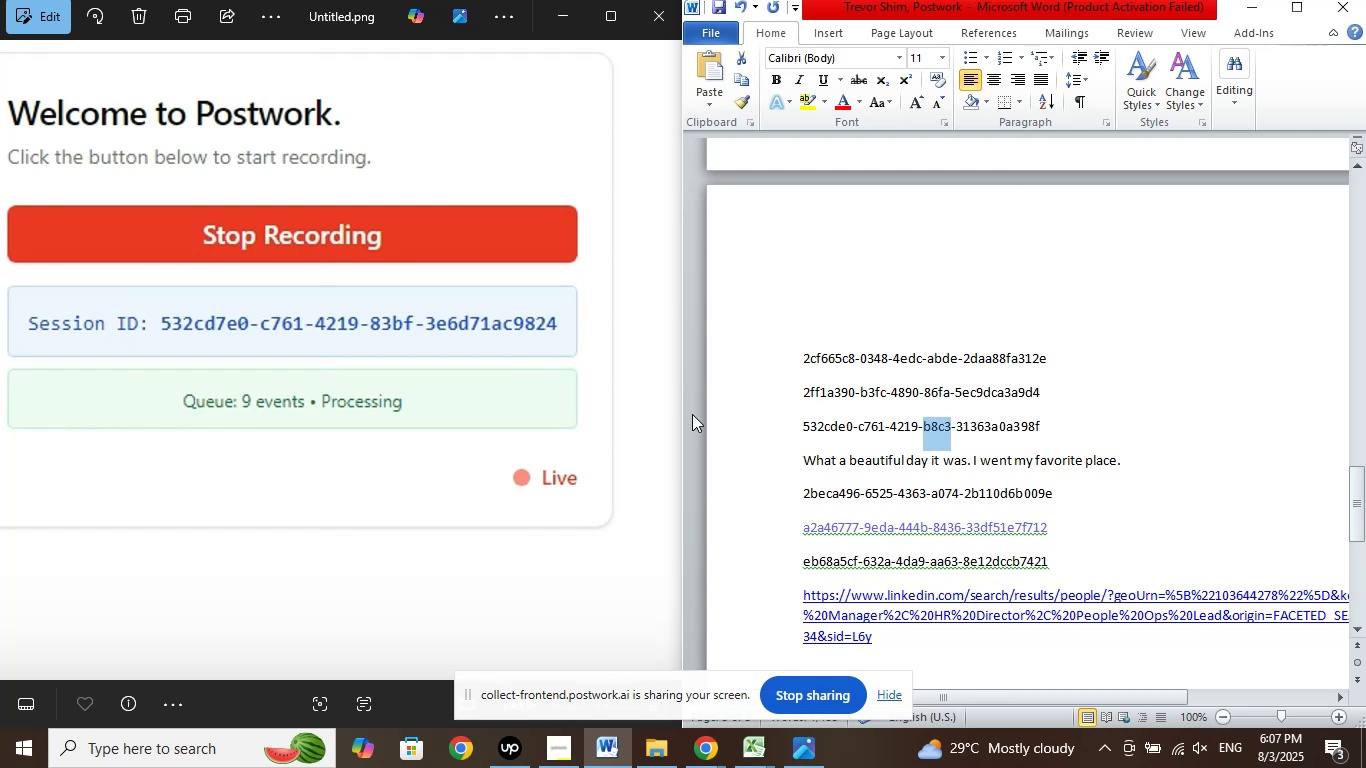 
type(83bf)
 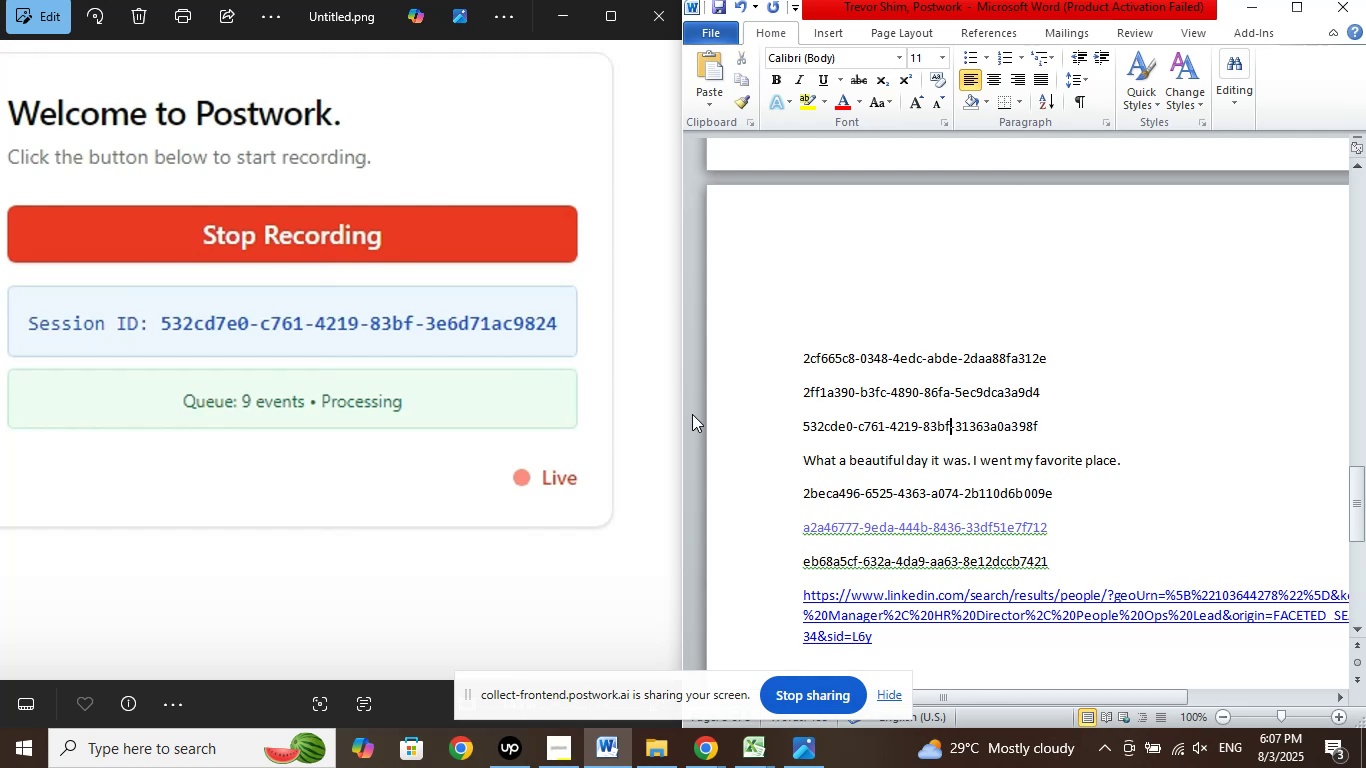 
key(ArrowRight)
 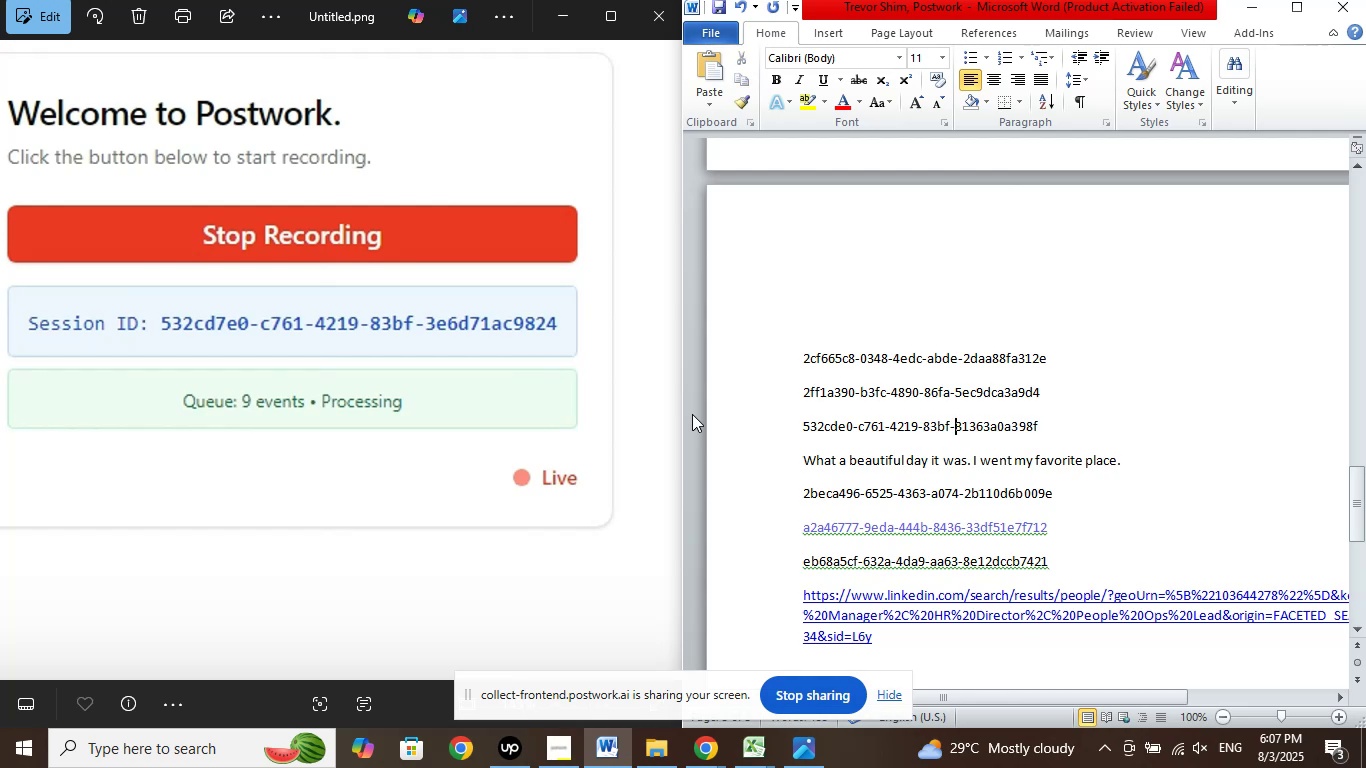 
key(Shift+ArrowRight)
 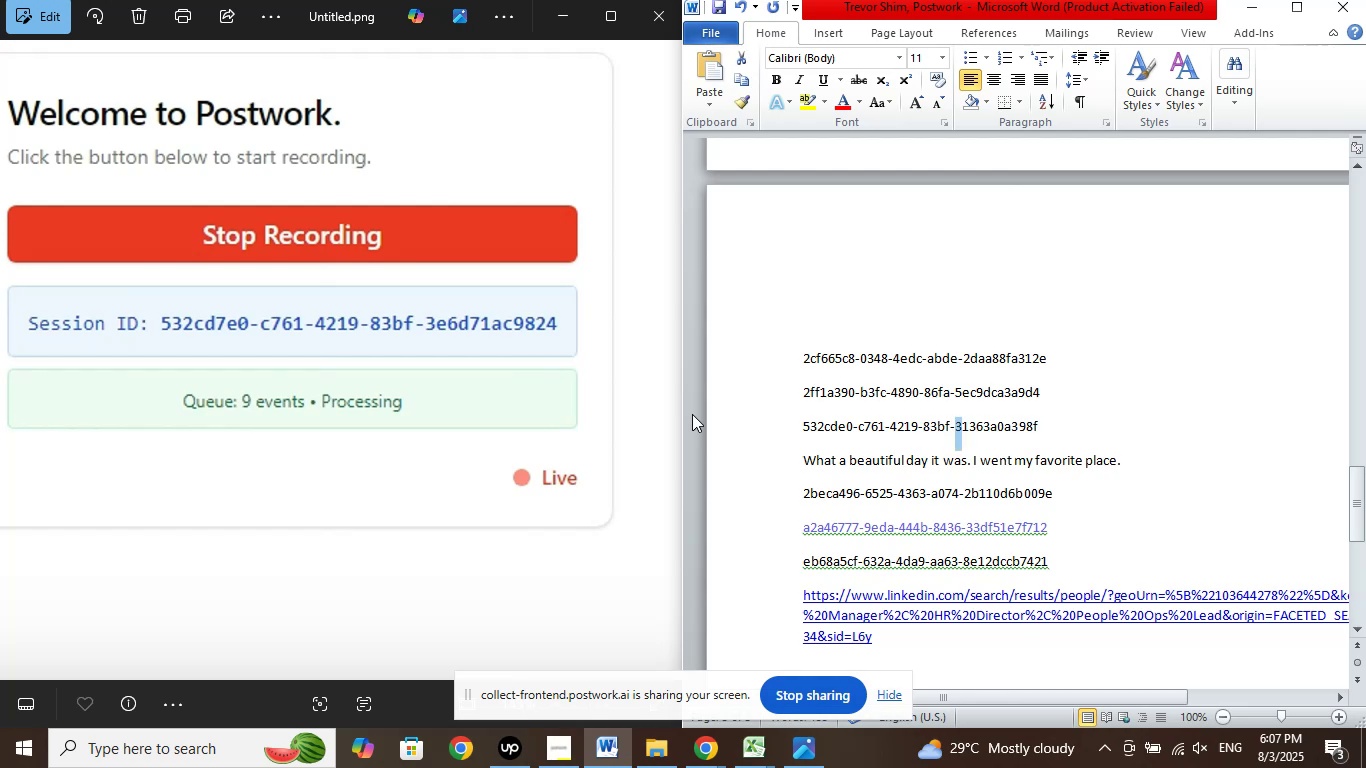 
key(Shift+ArrowRight)
 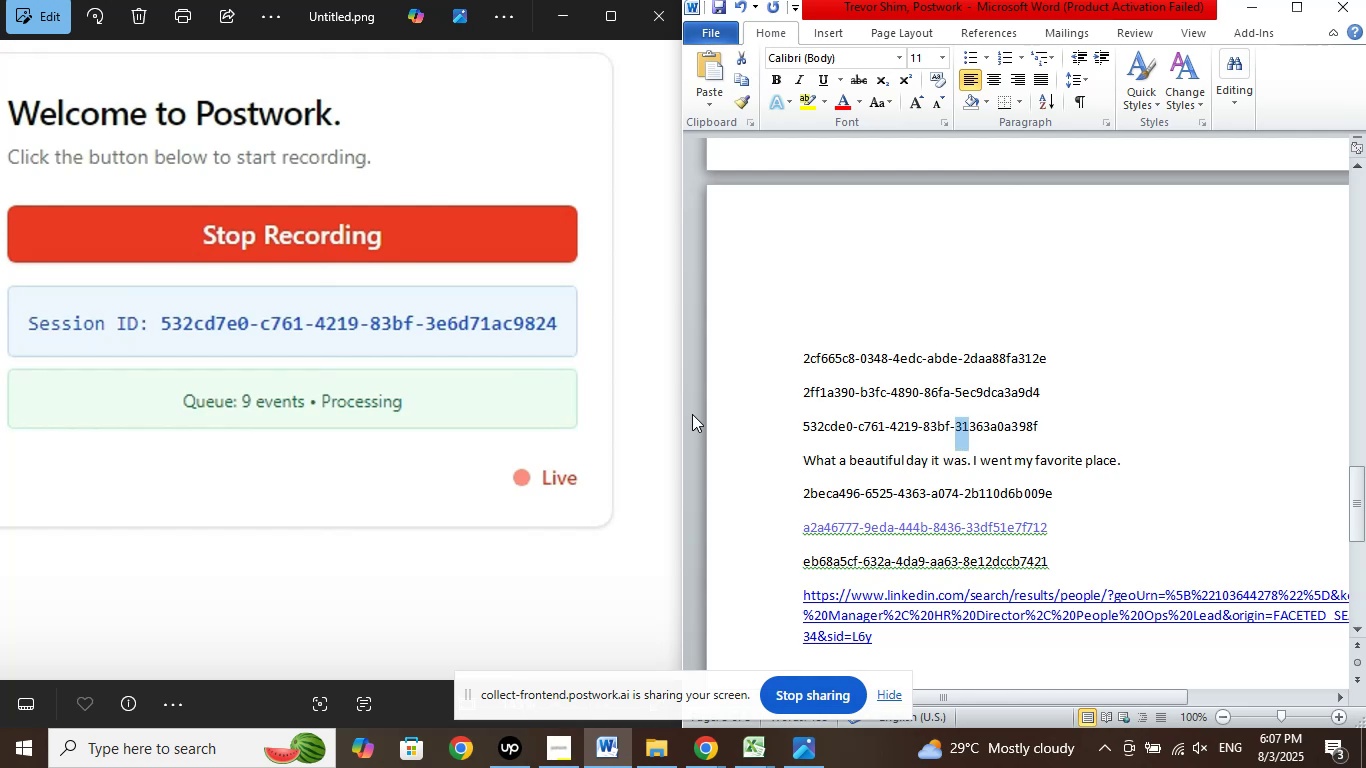 
key(Shift+ArrowRight)
 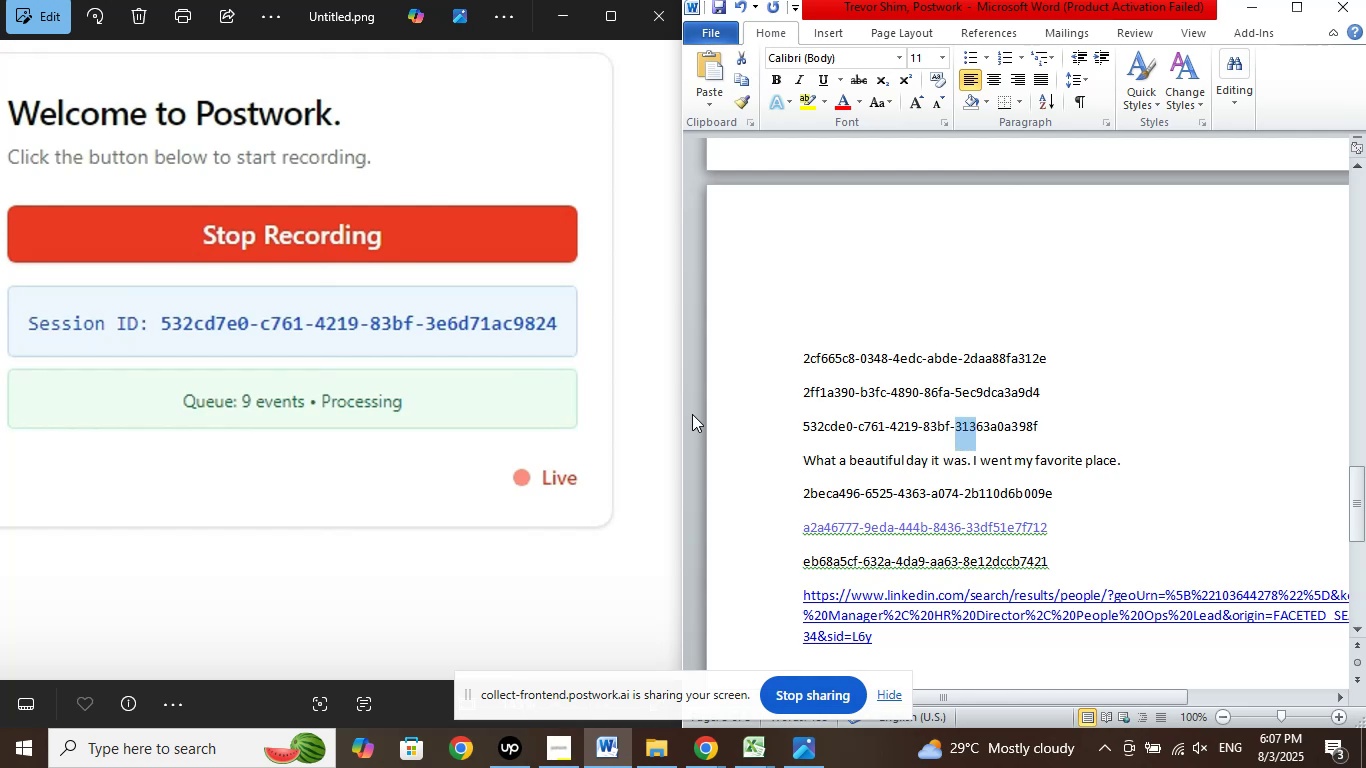 
key(Shift+ArrowRight)
 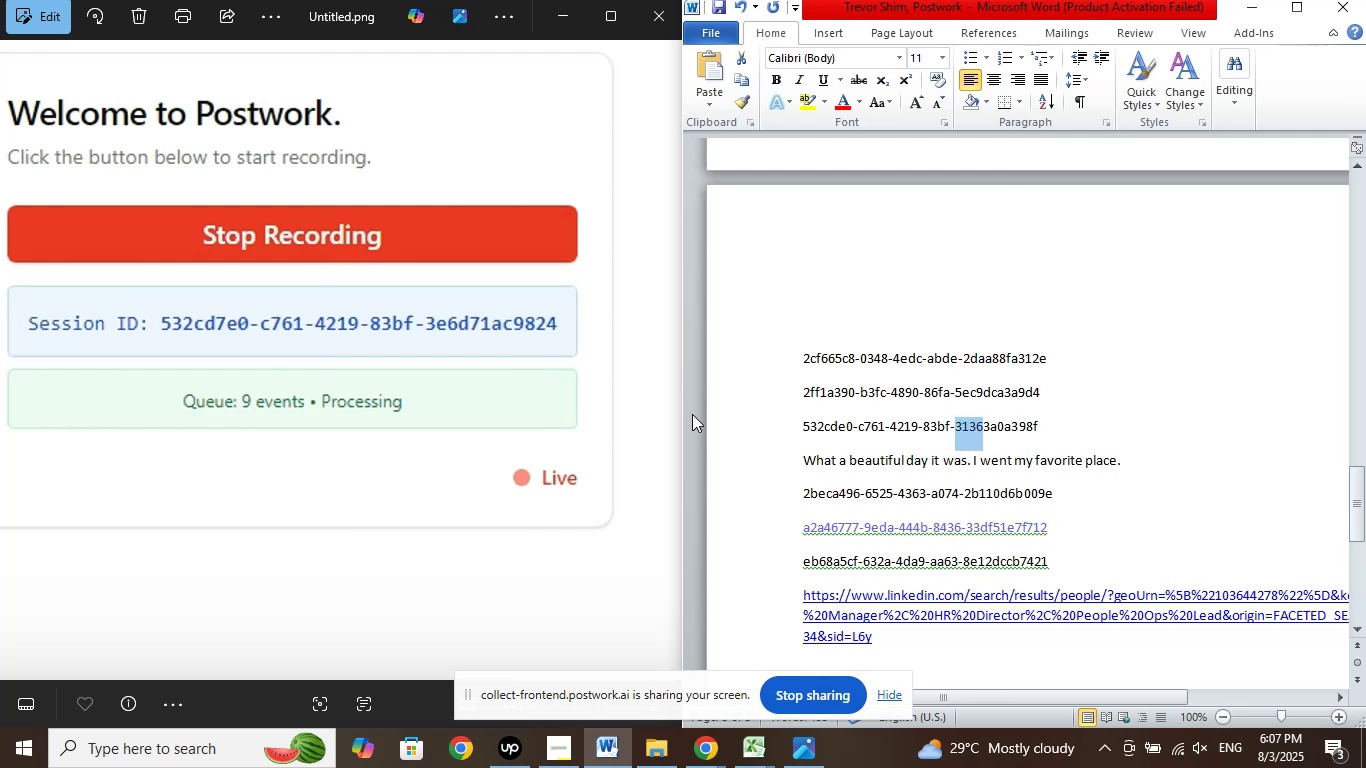 
key(Shift+ArrowRight)
 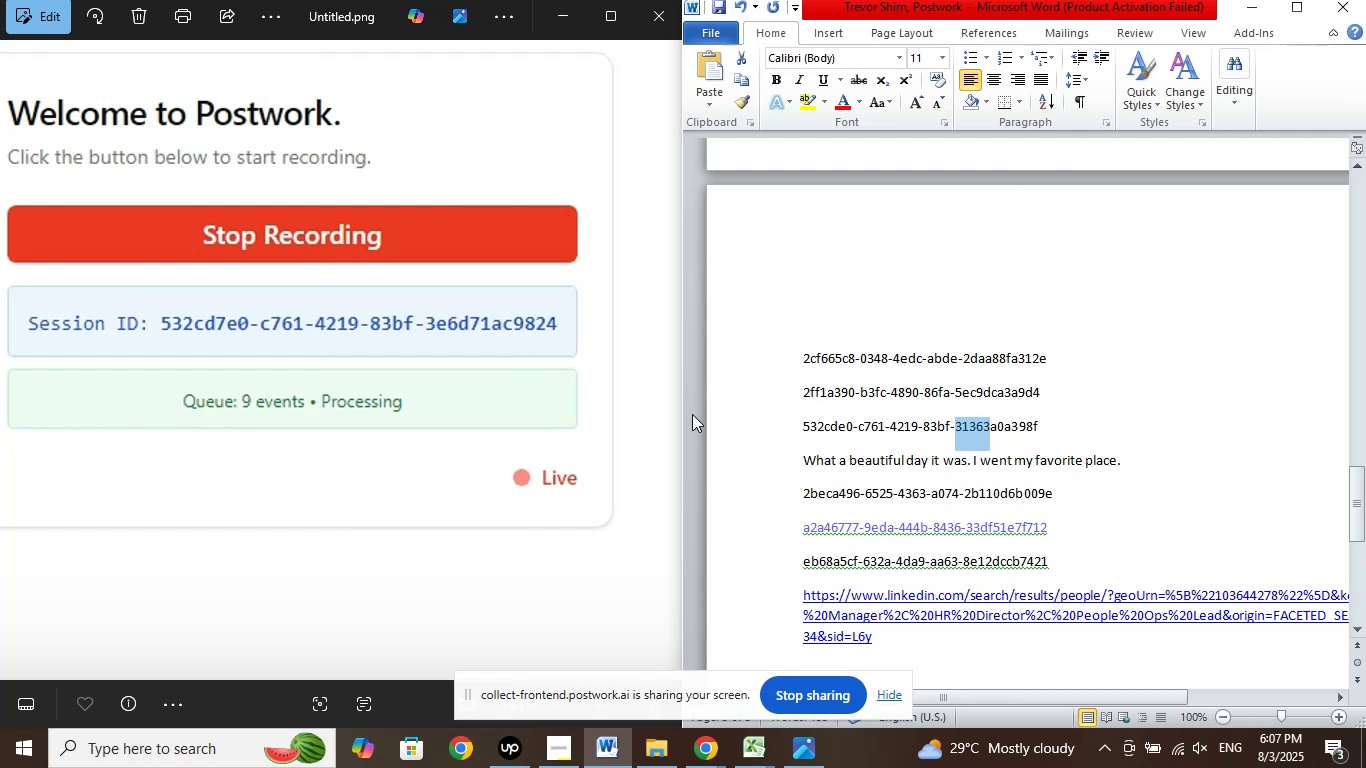 
key(Shift+ArrowRight)
 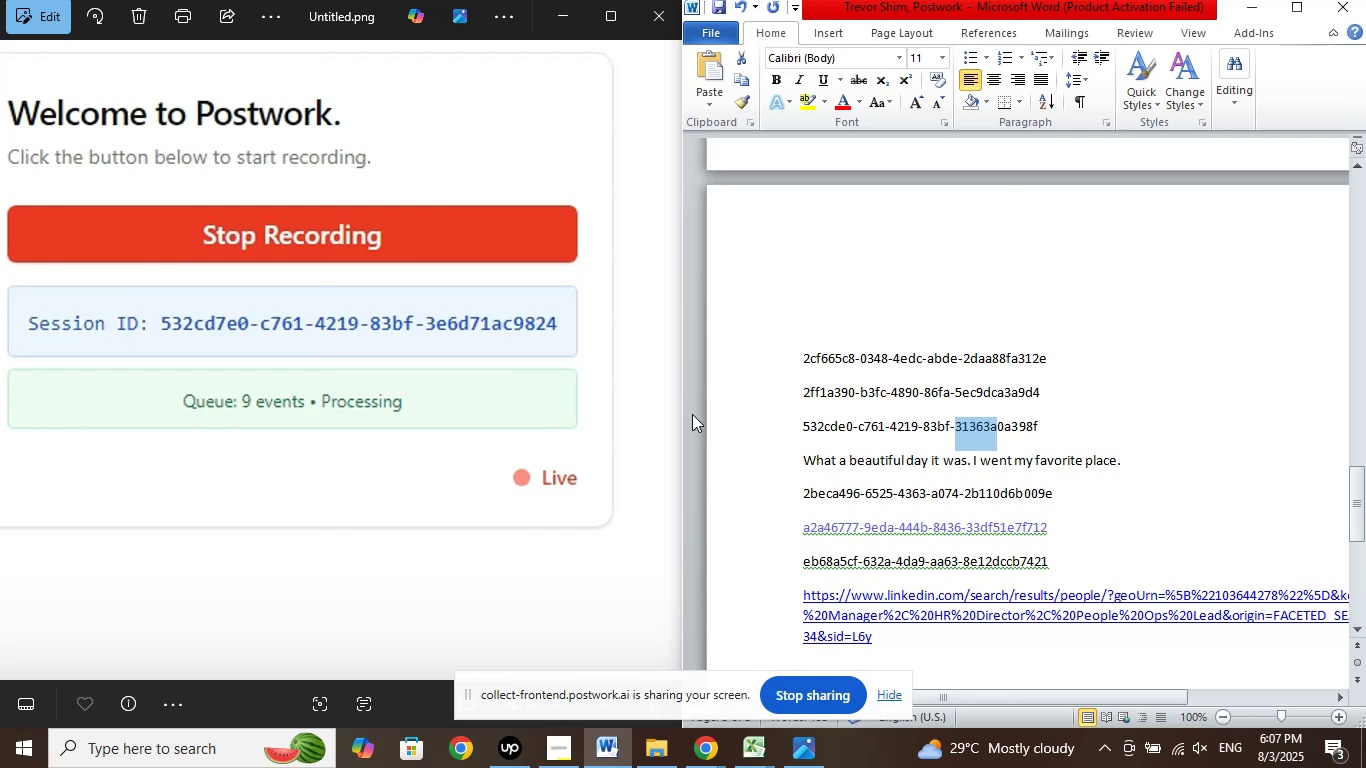 
key(Shift+ArrowRight)
 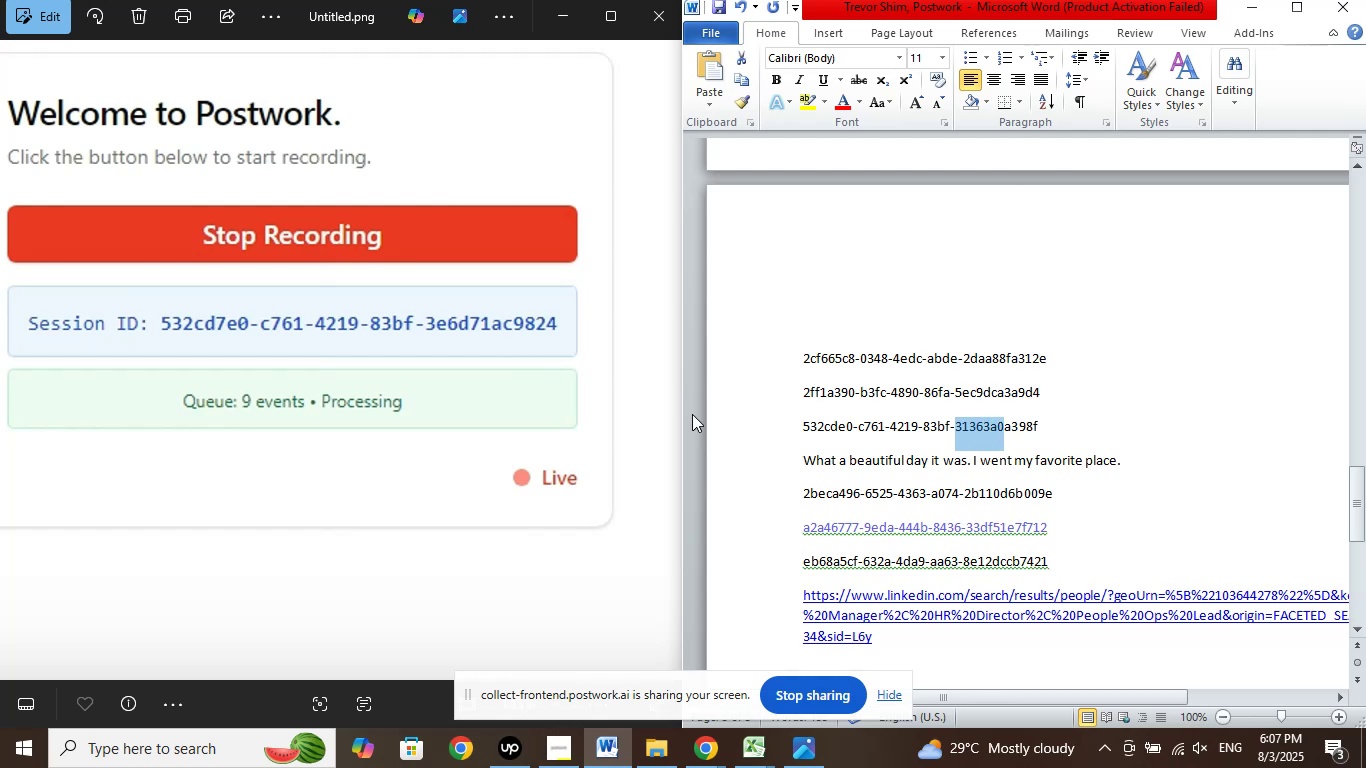 
key(Shift+ArrowRight)
 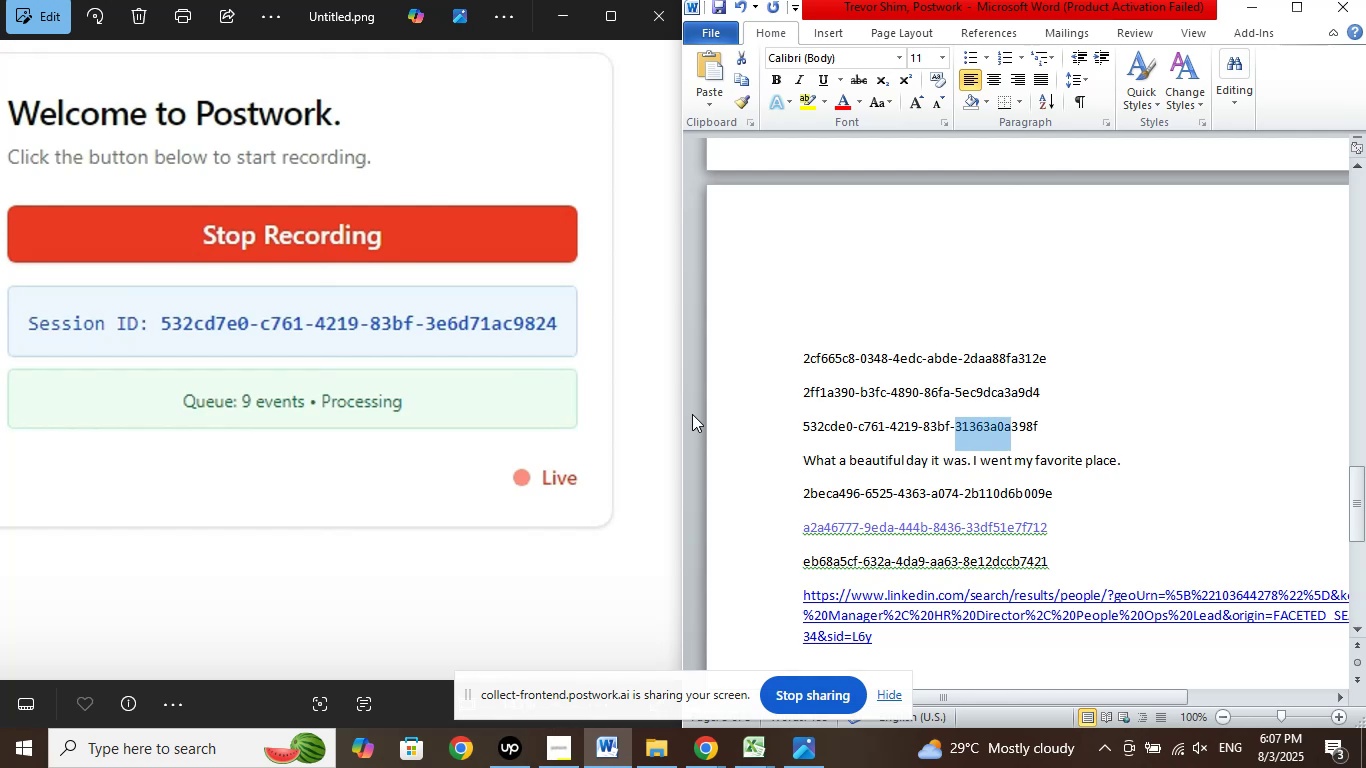 
key(Shift+ArrowRight)
 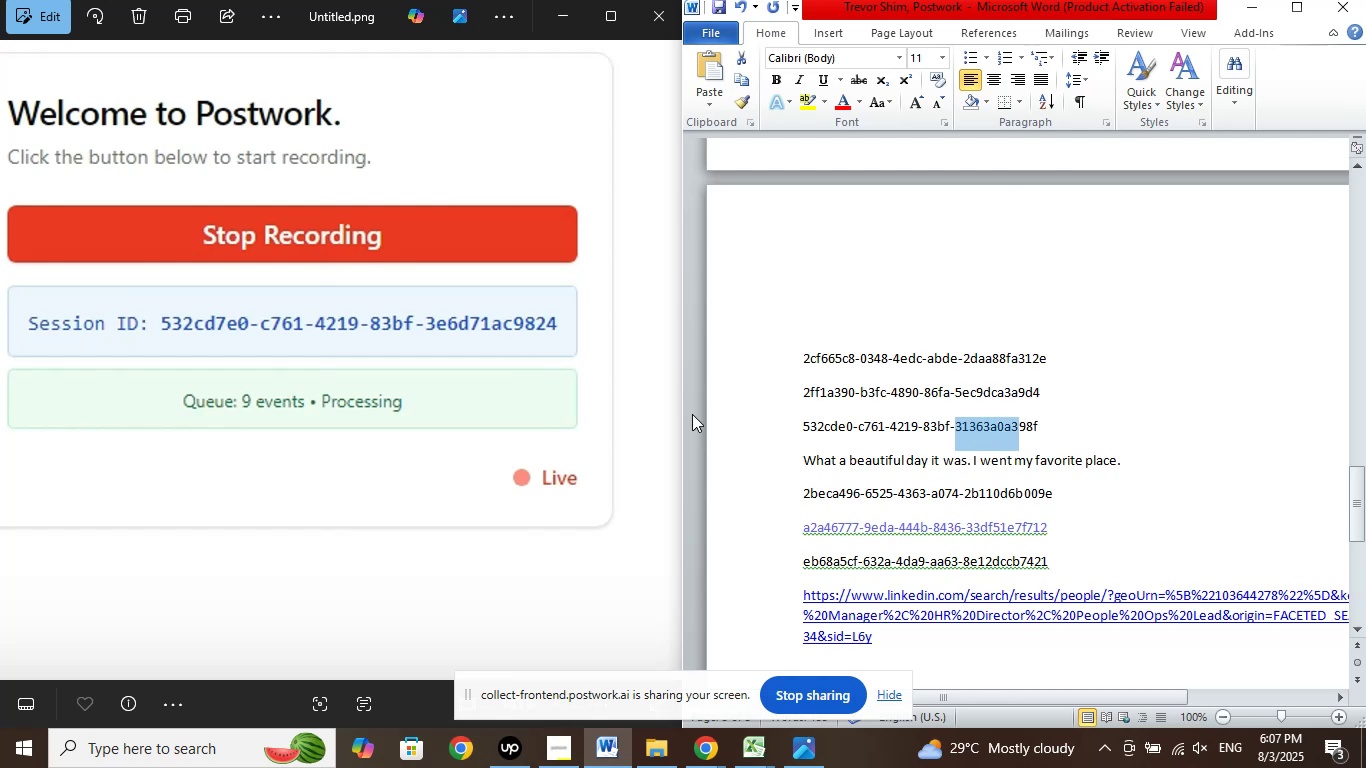 
key(Shift+ArrowRight)
 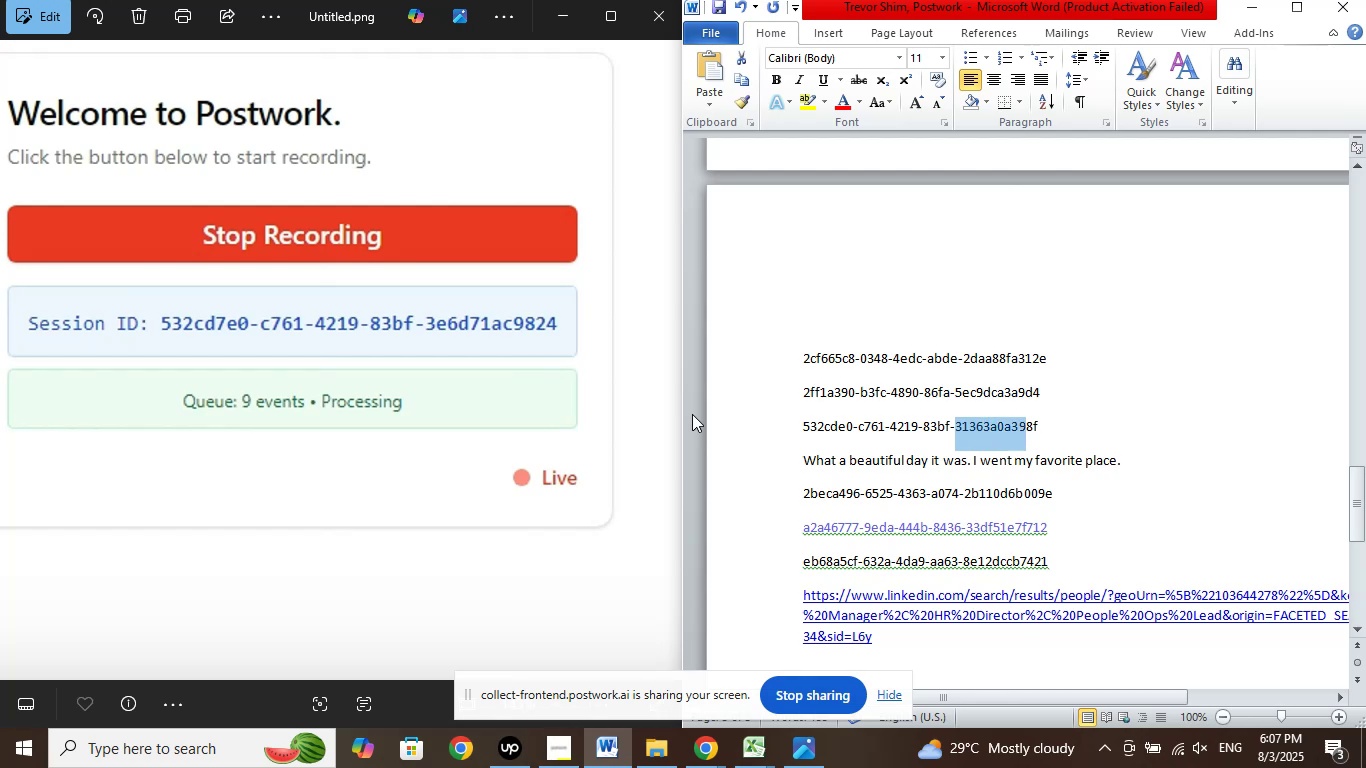 
key(Shift+ArrowRight)
 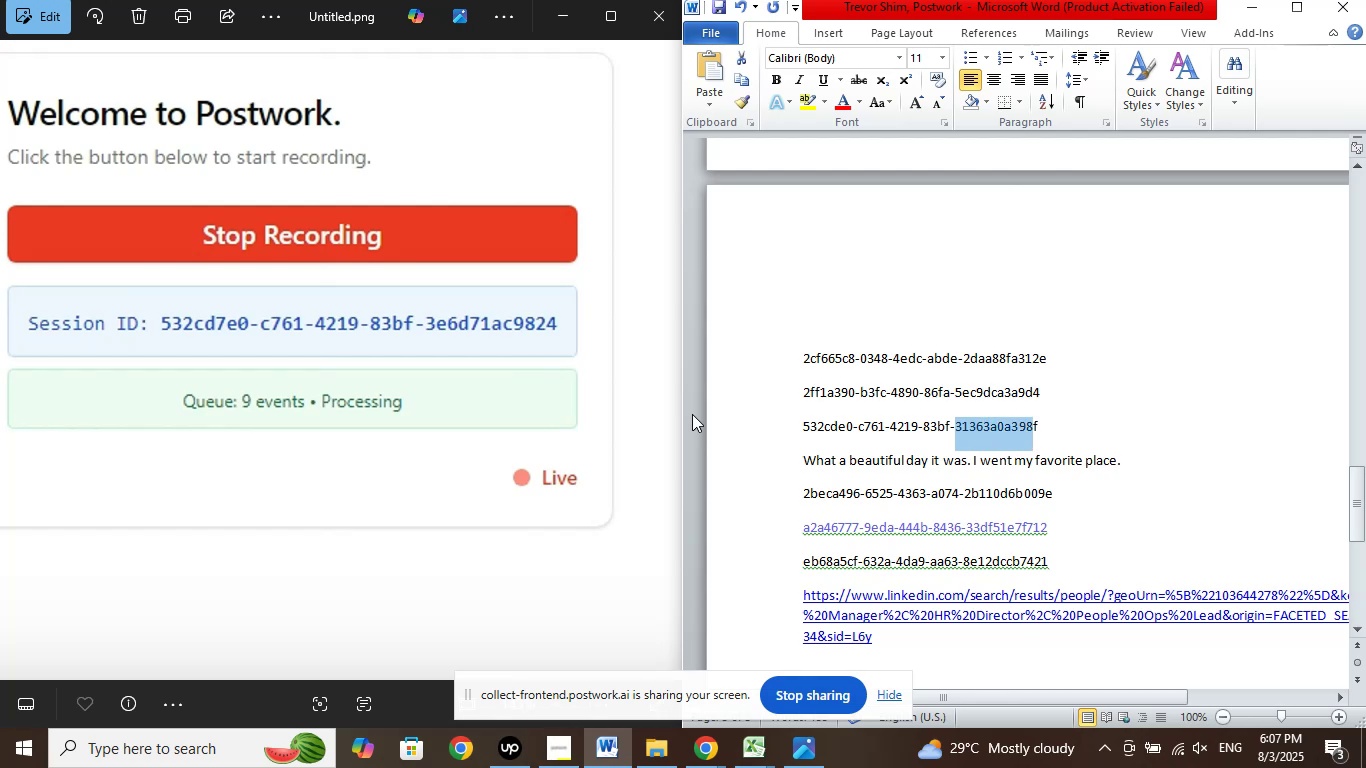 
key(Shift+ArrowRight)
 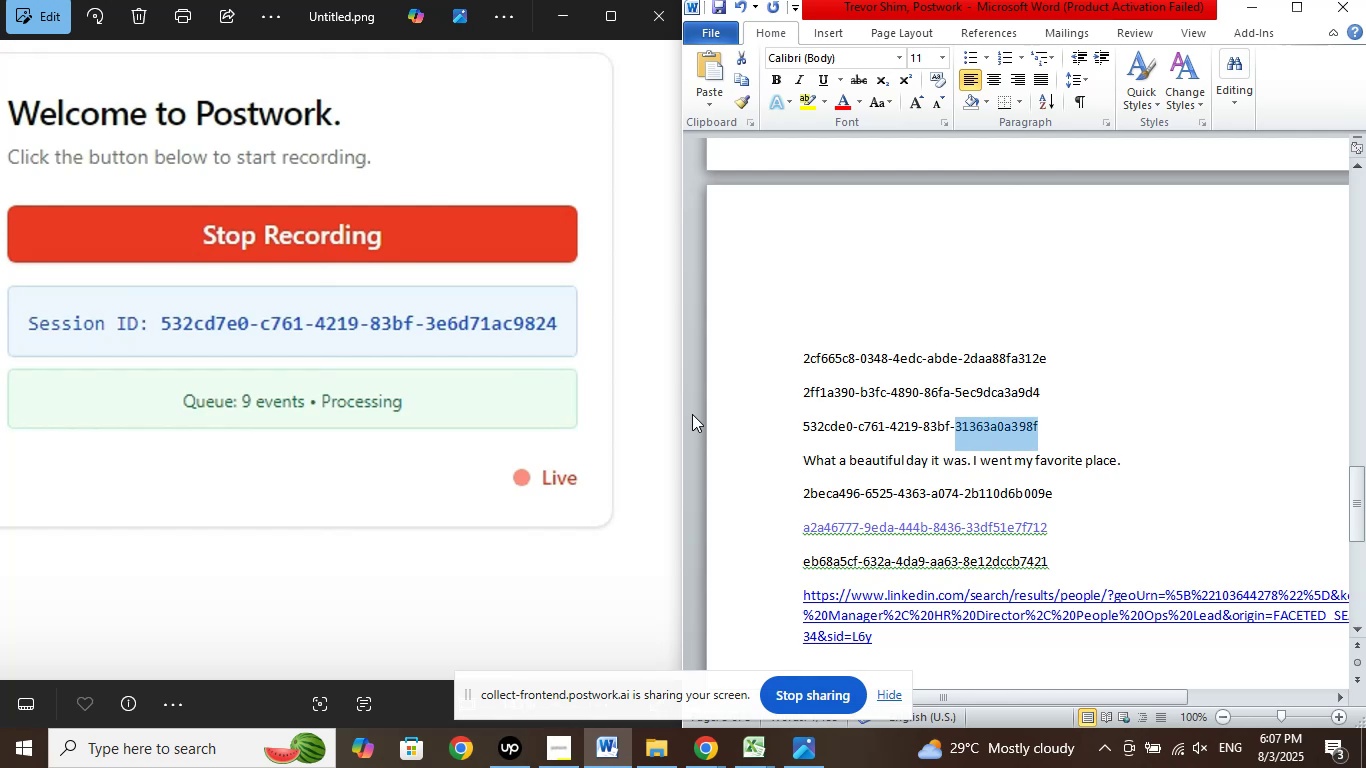 
key(Numpad3)
 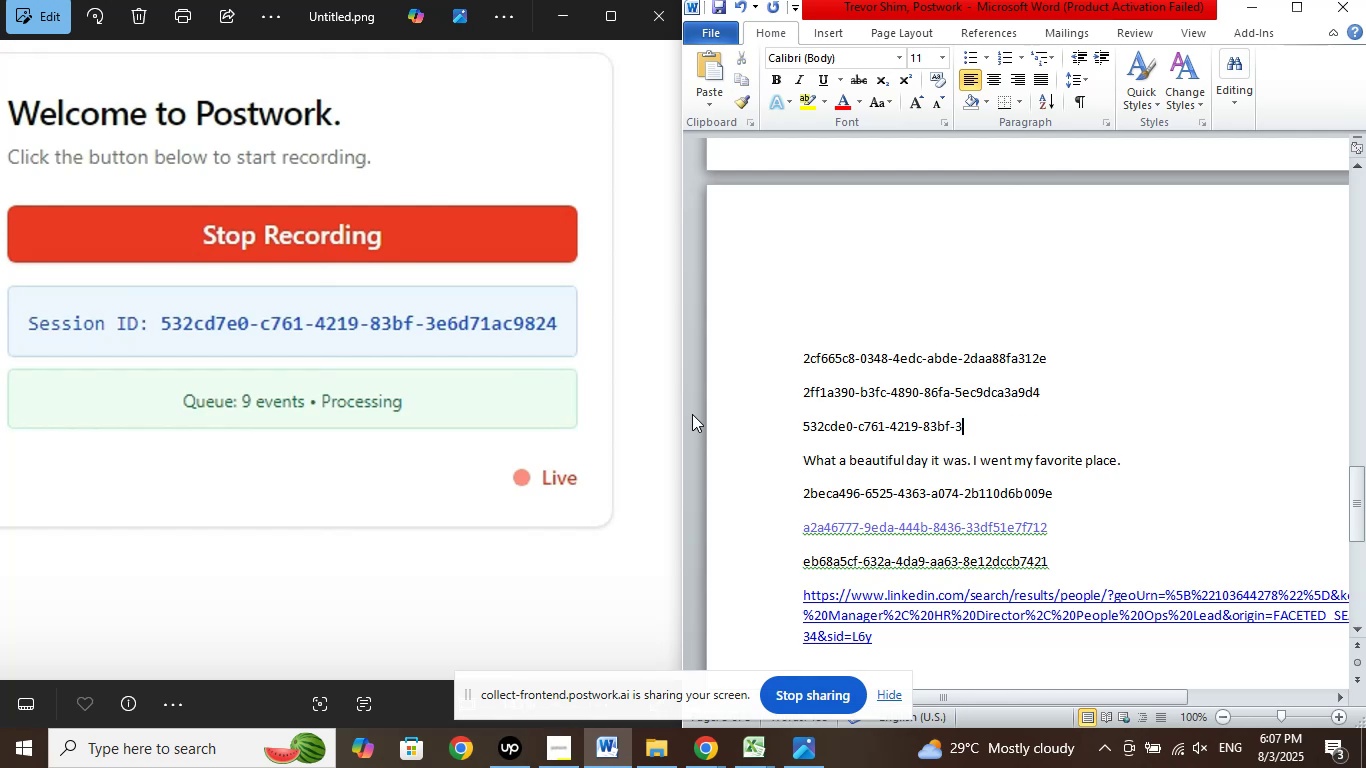 
key(E)
 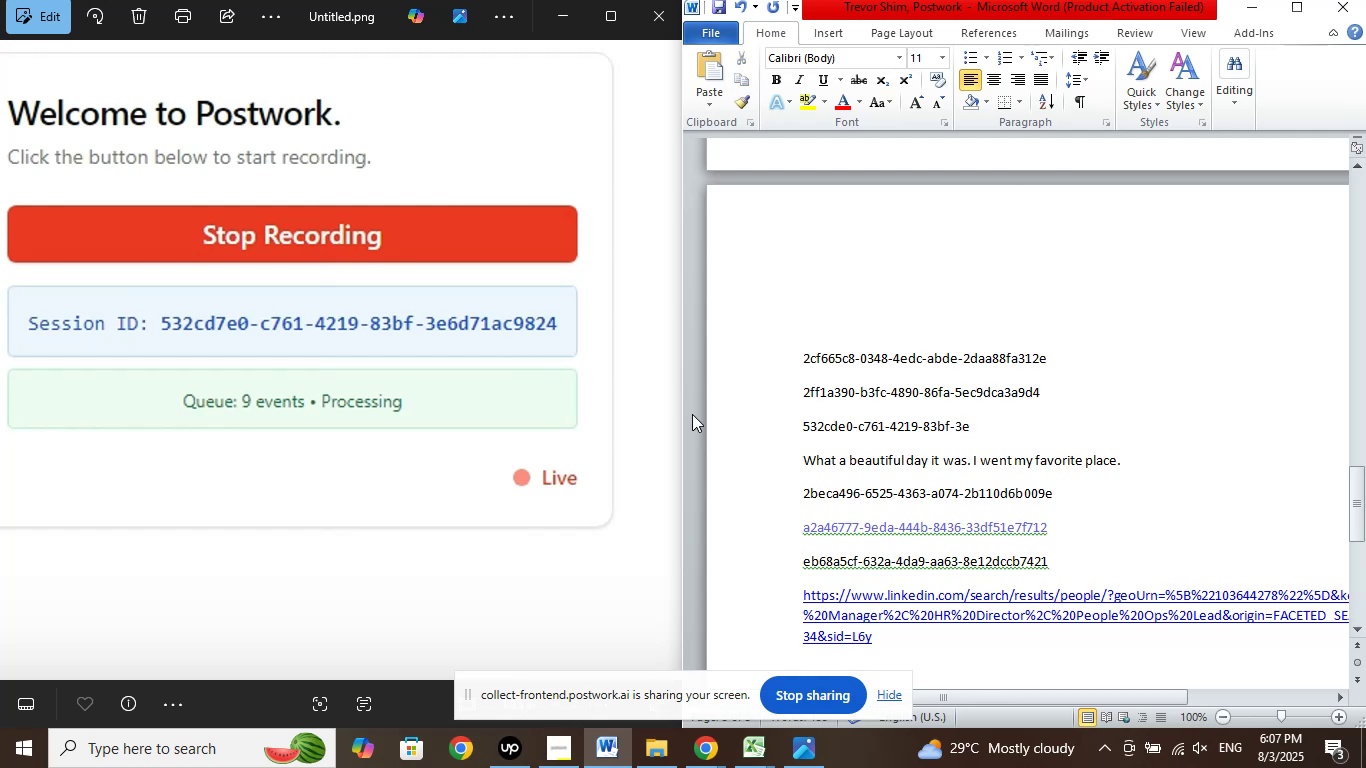 
type(6d71ac9824)
 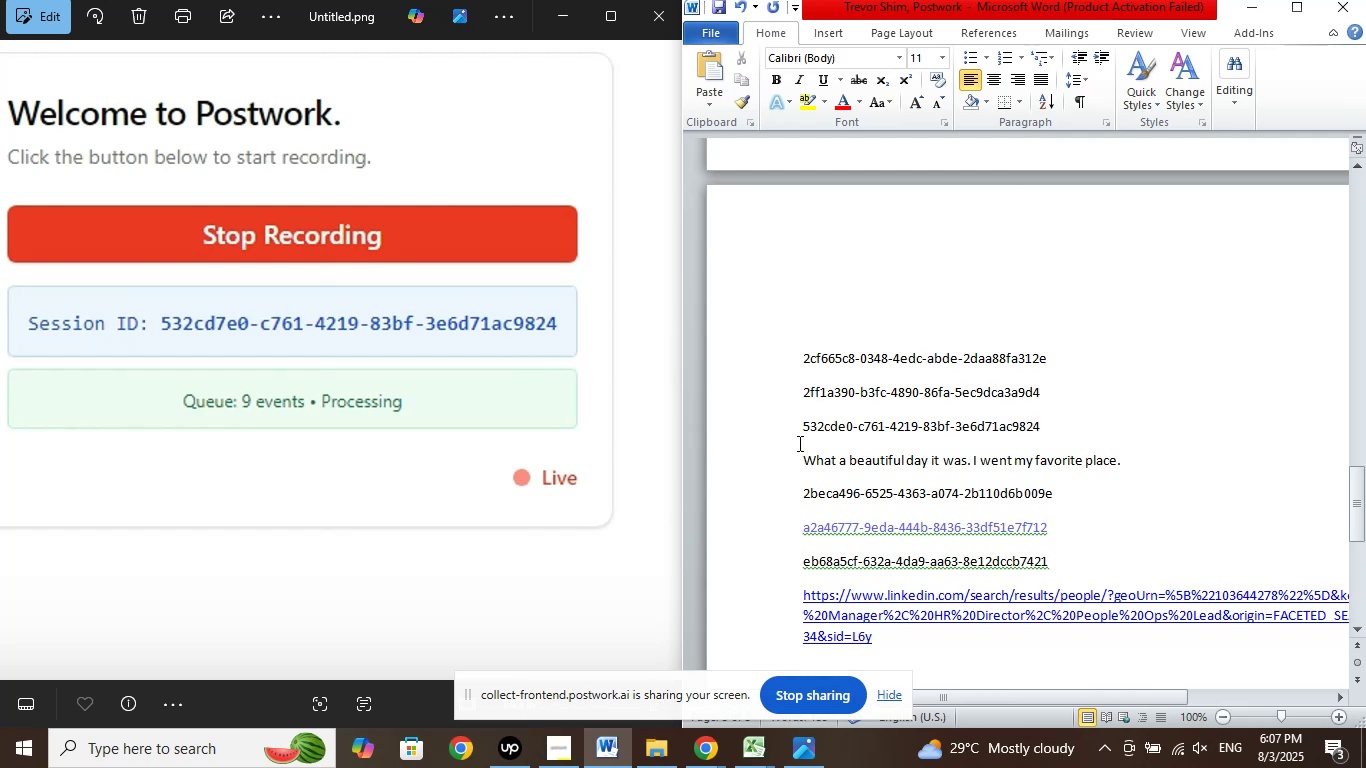 
left_click([818, 419])
 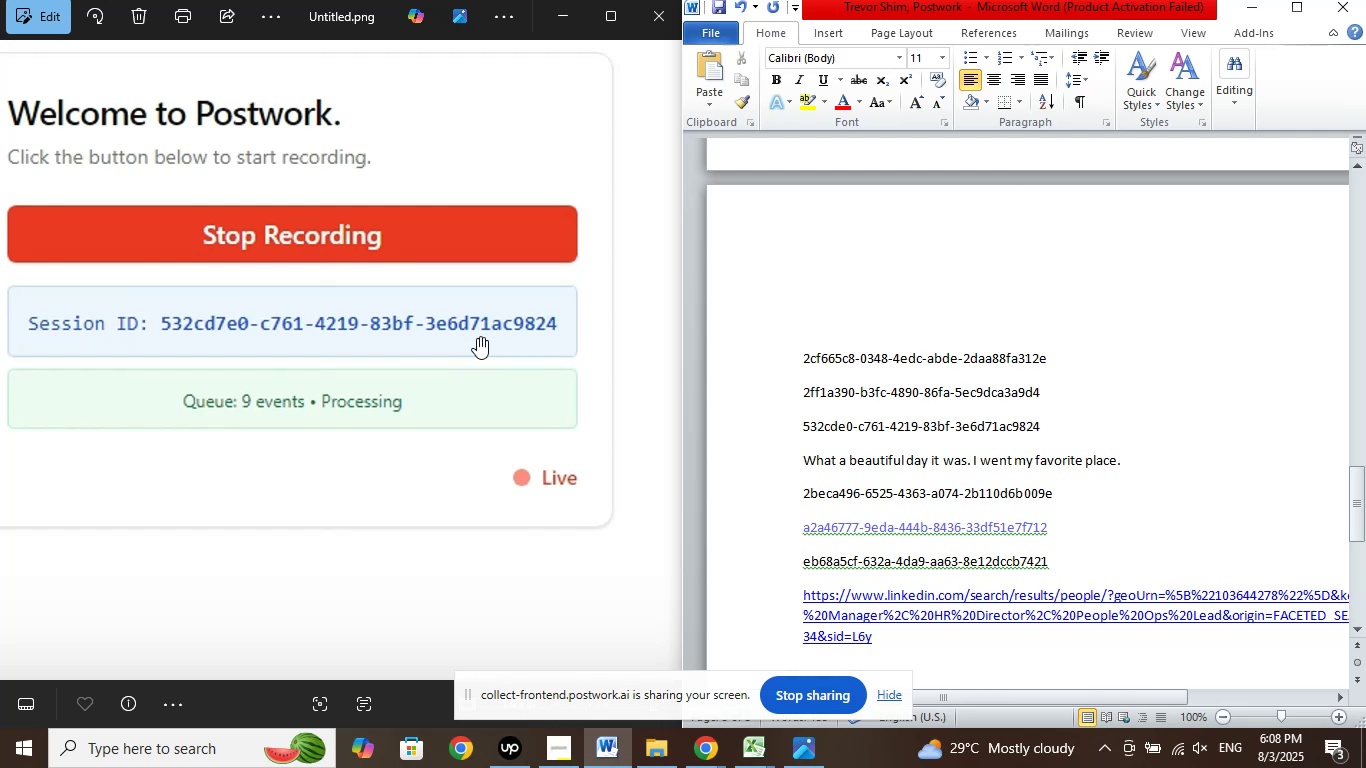 
wait(26.23)
 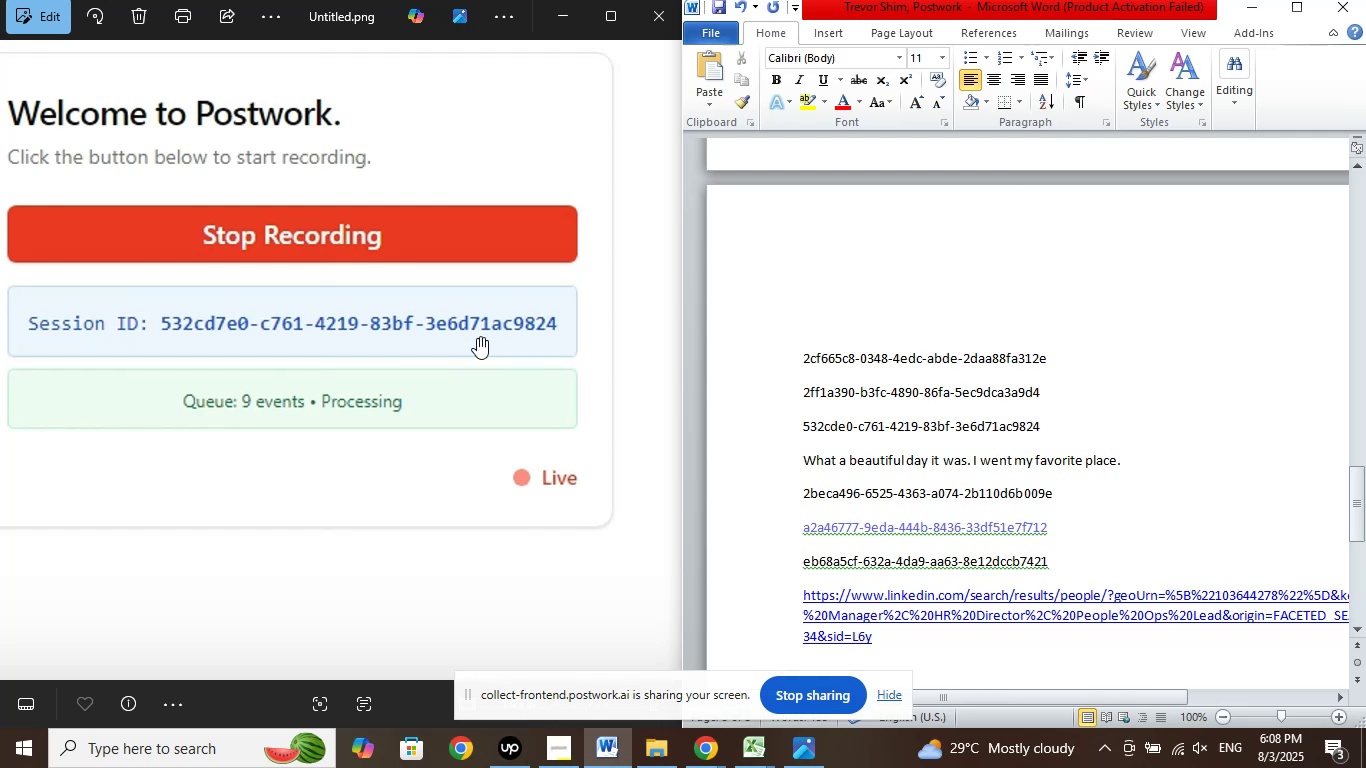 
left_click([609, 18])
 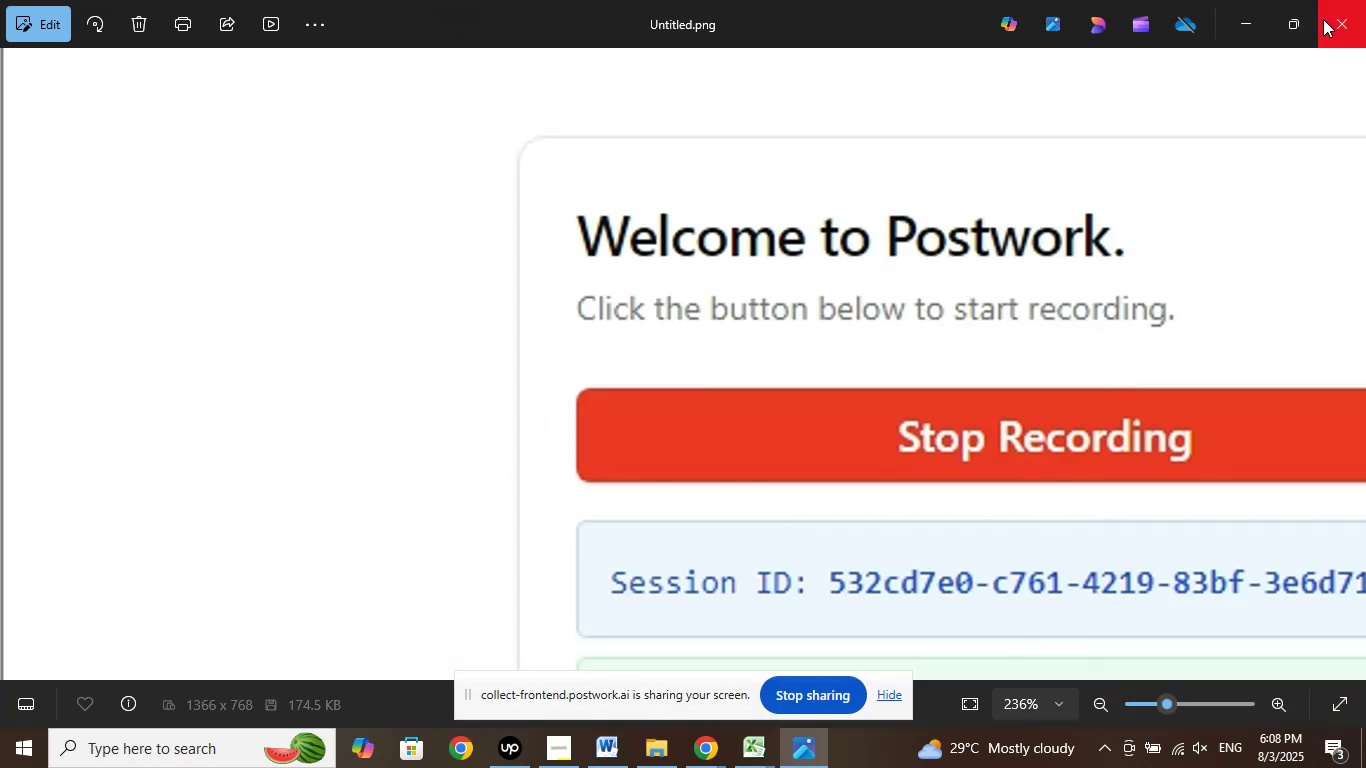 
left_click([1322, 25])
 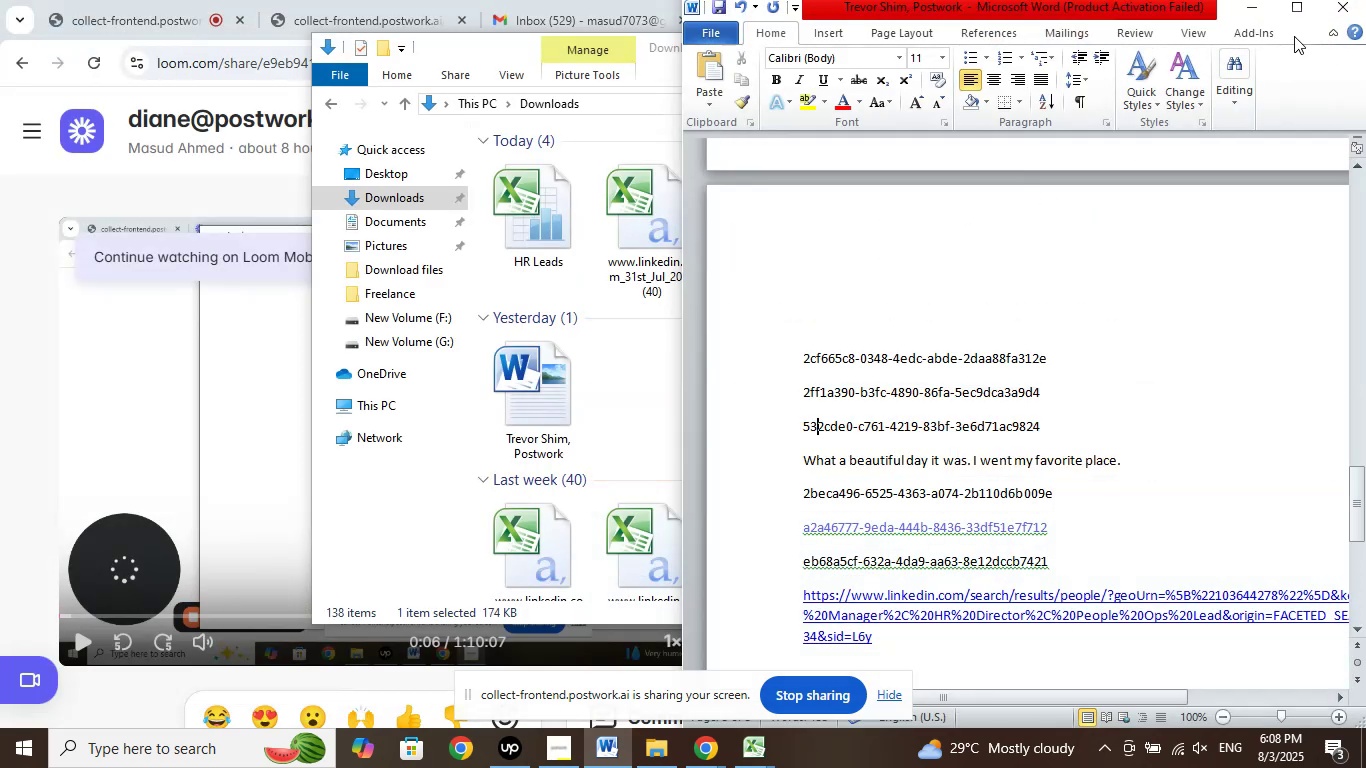 
left_click([1298, 1])
 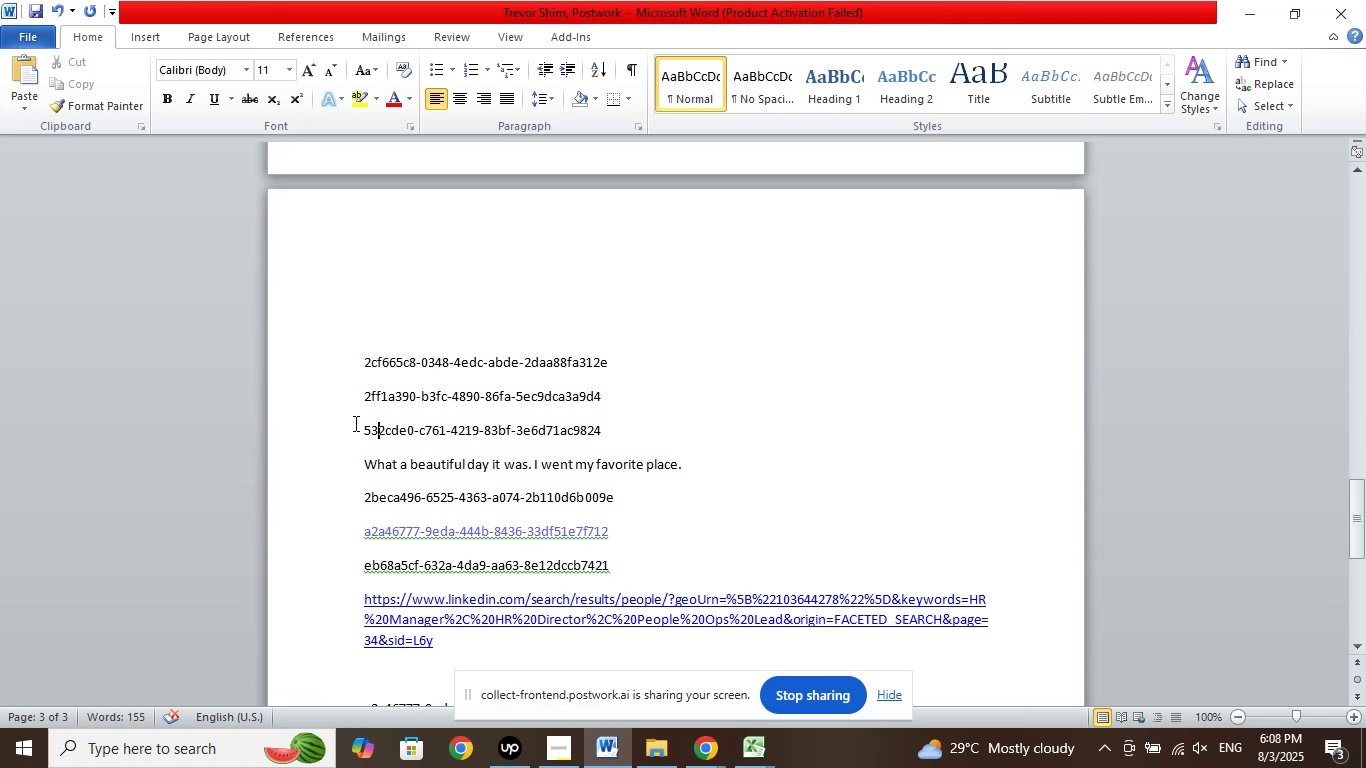 
left_click([350, 427])
 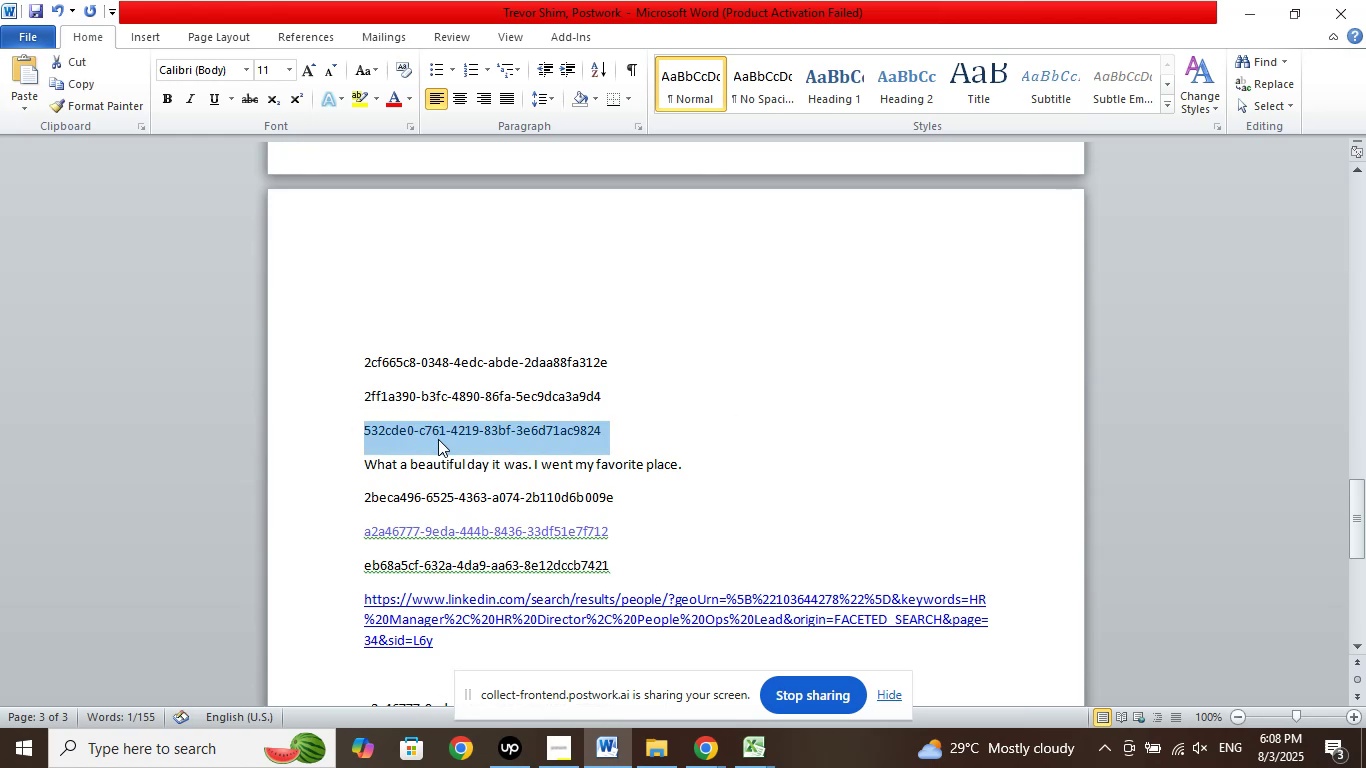 
right_click([438, 439])
 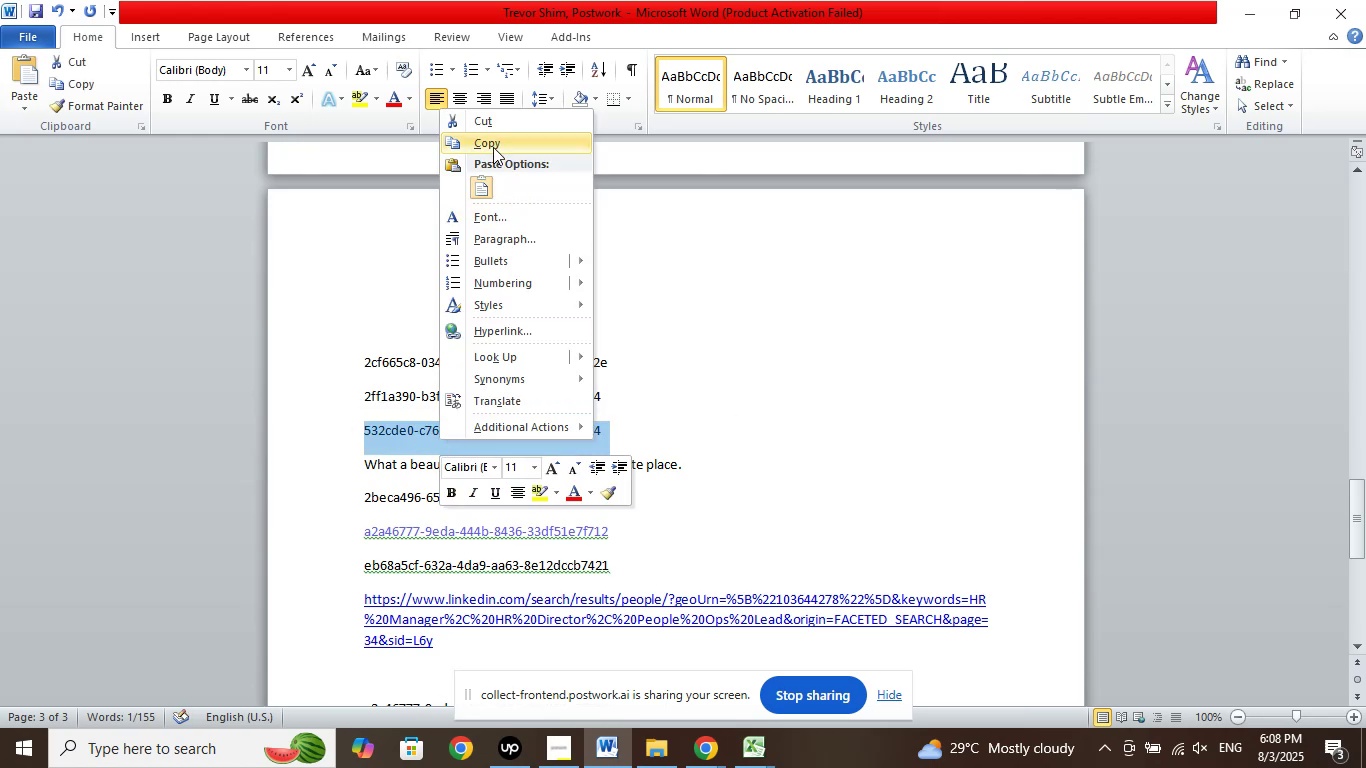 
left_click([493, 147])
 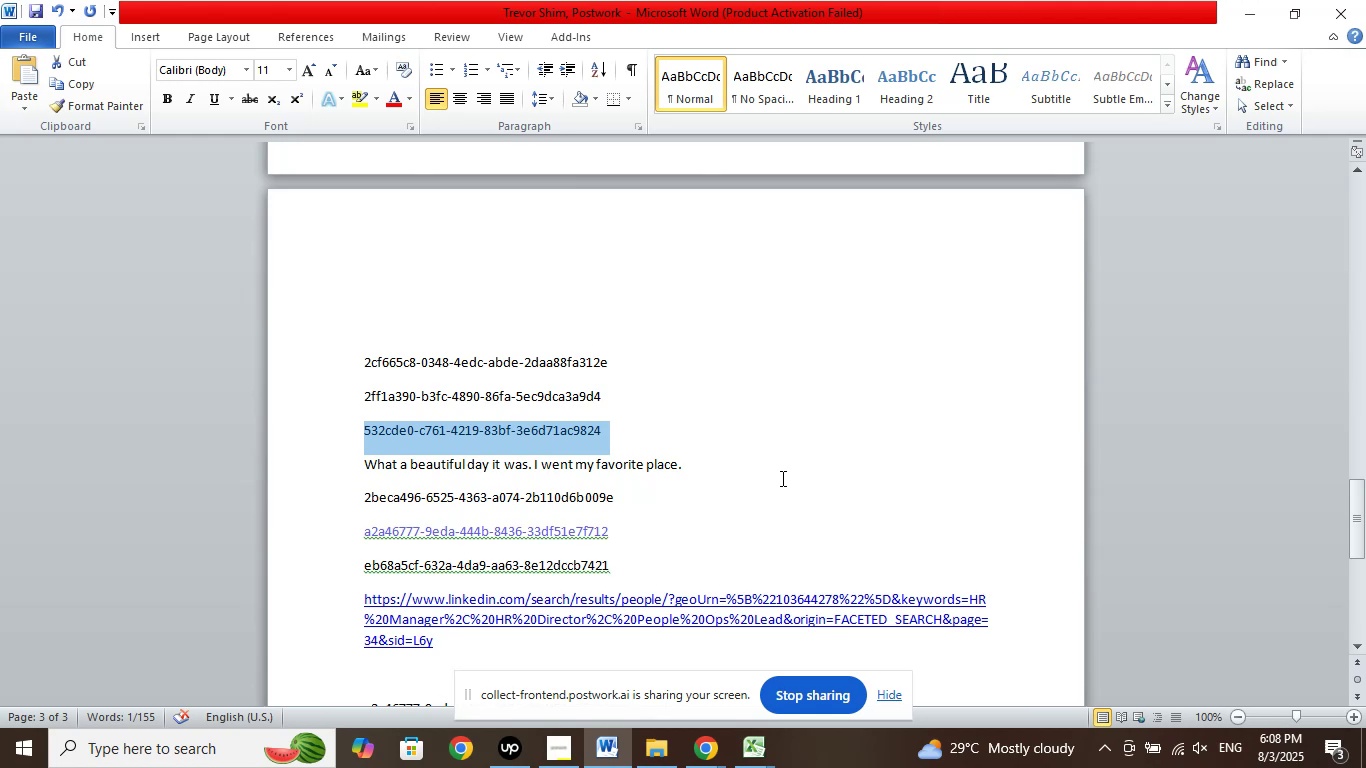 
wait(16.56)
 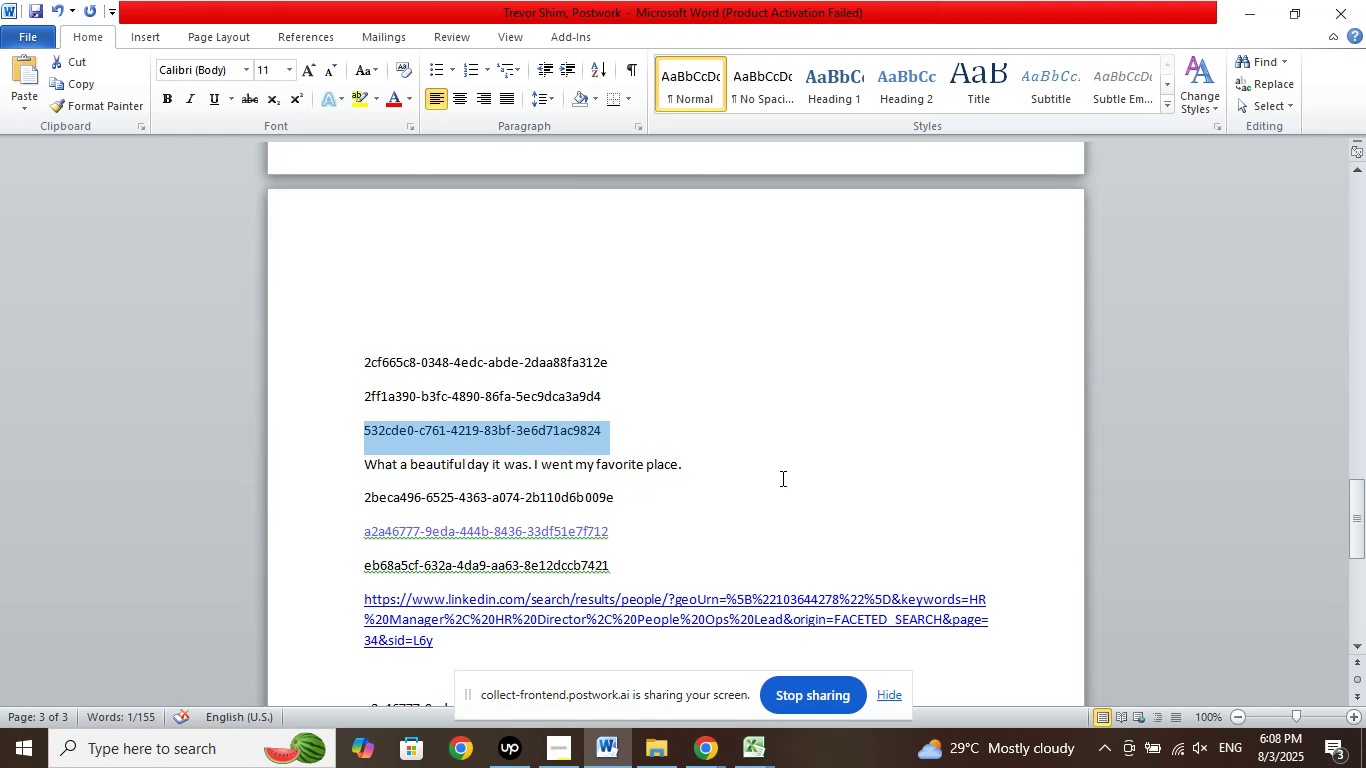 
left_click([697, 757])
 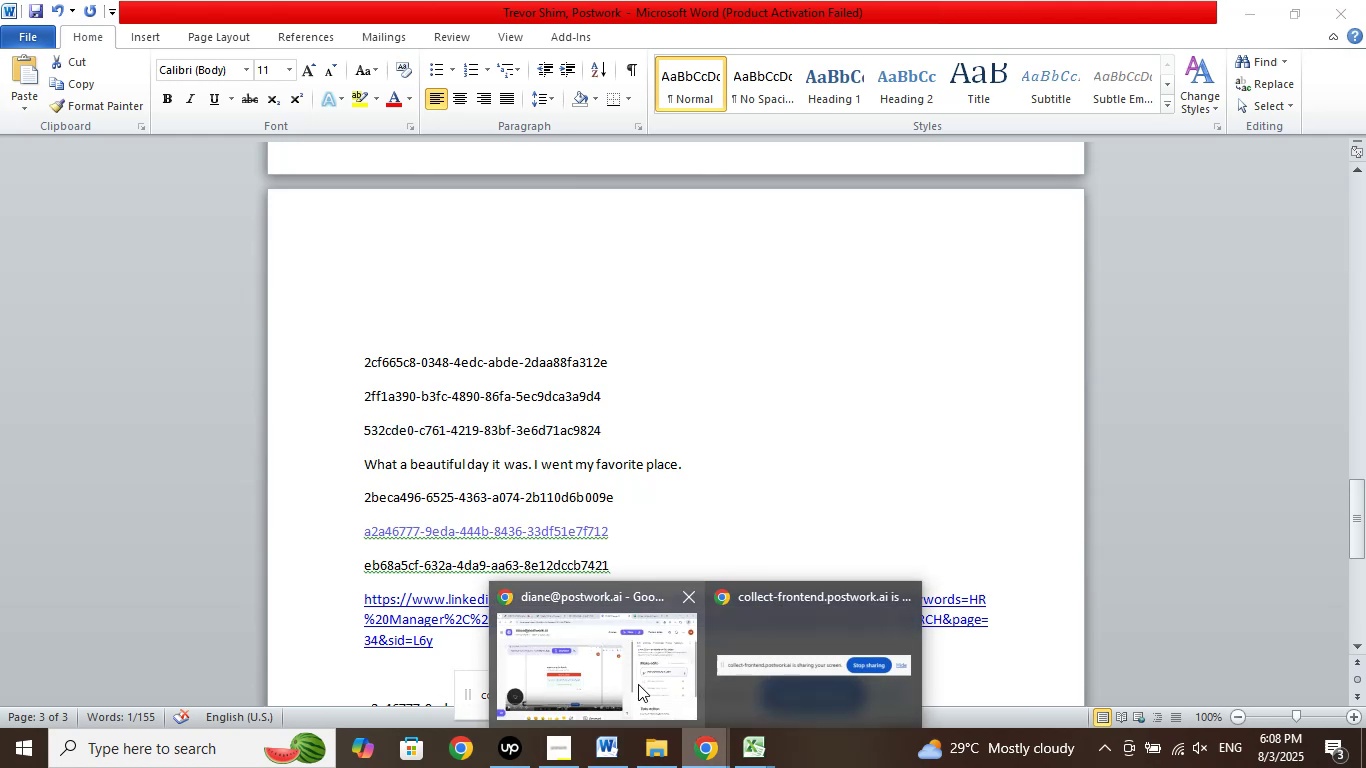 
left_click([637, 681])
 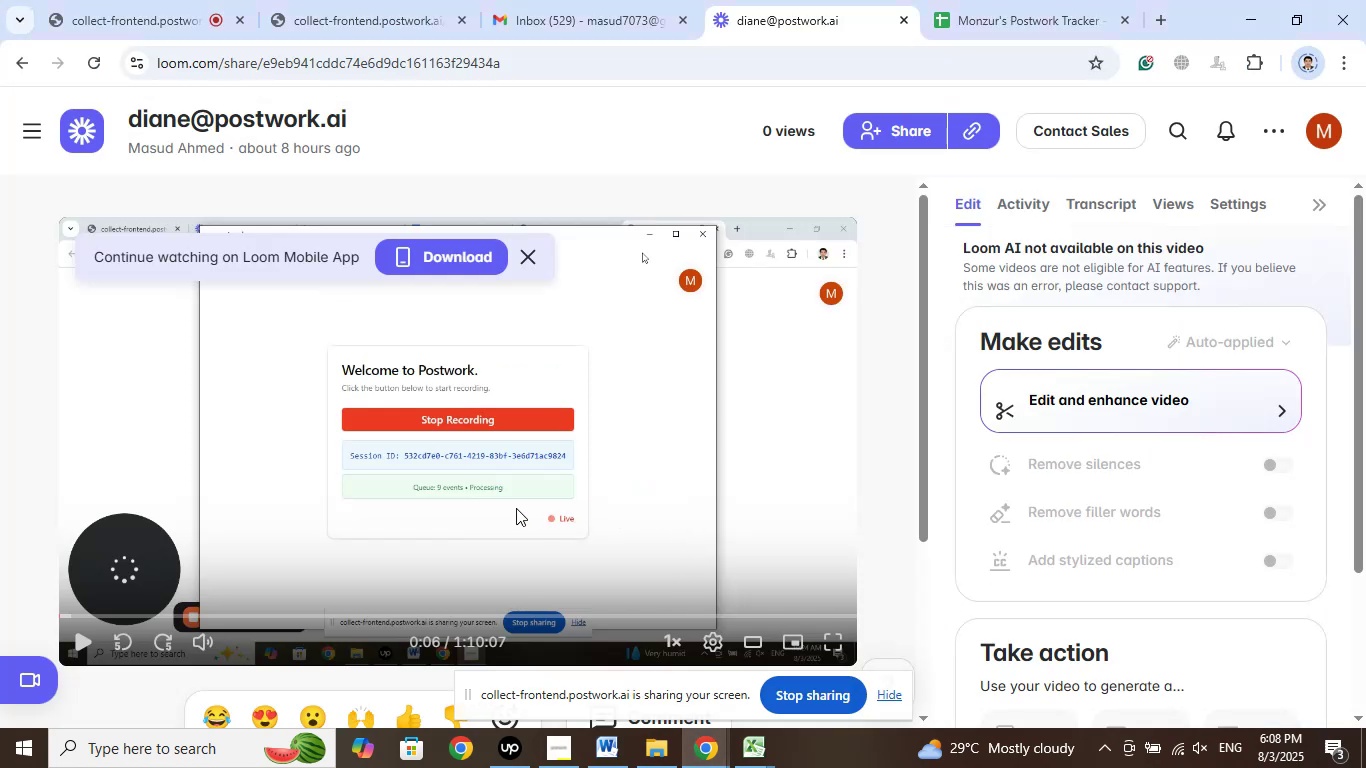 
scroll: coordinate [521, 474], scroll_direction: up, amount: 3.0
 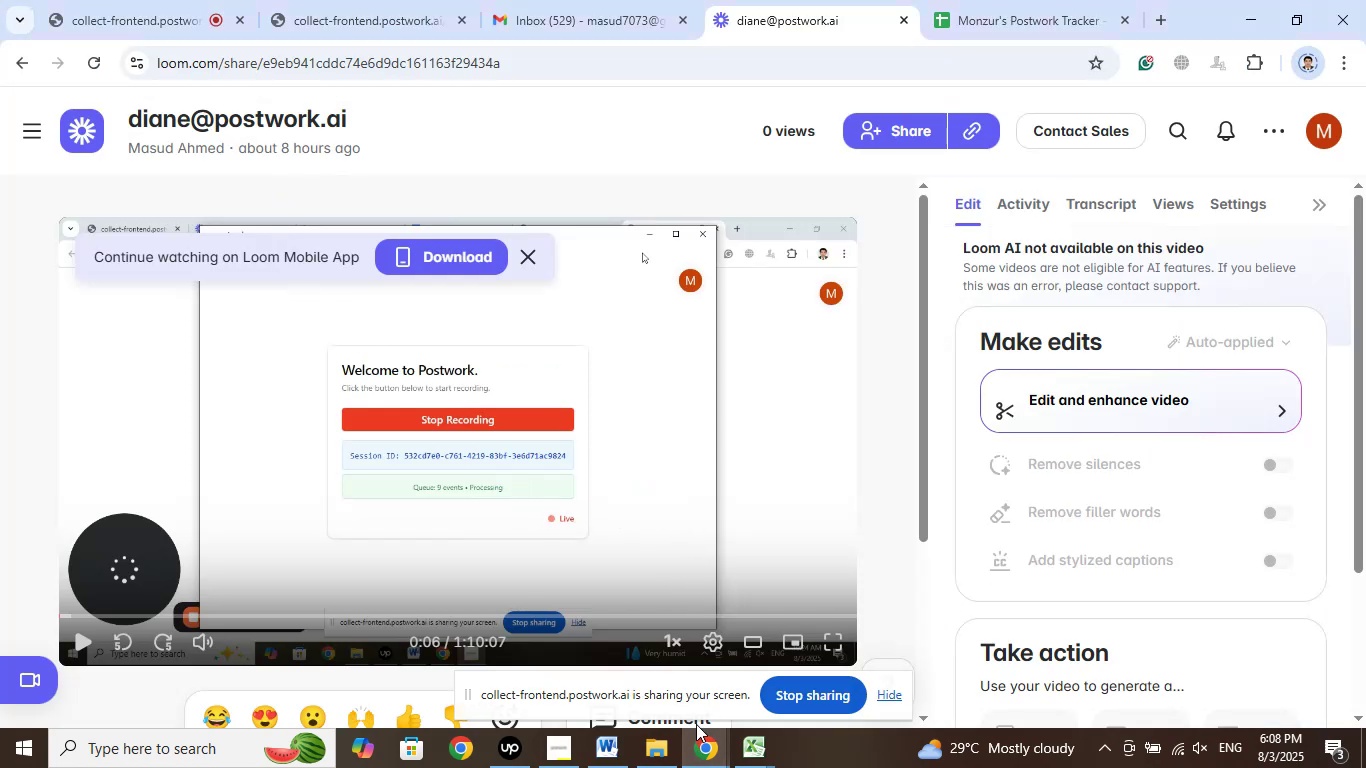 
left_click([603, 744])
 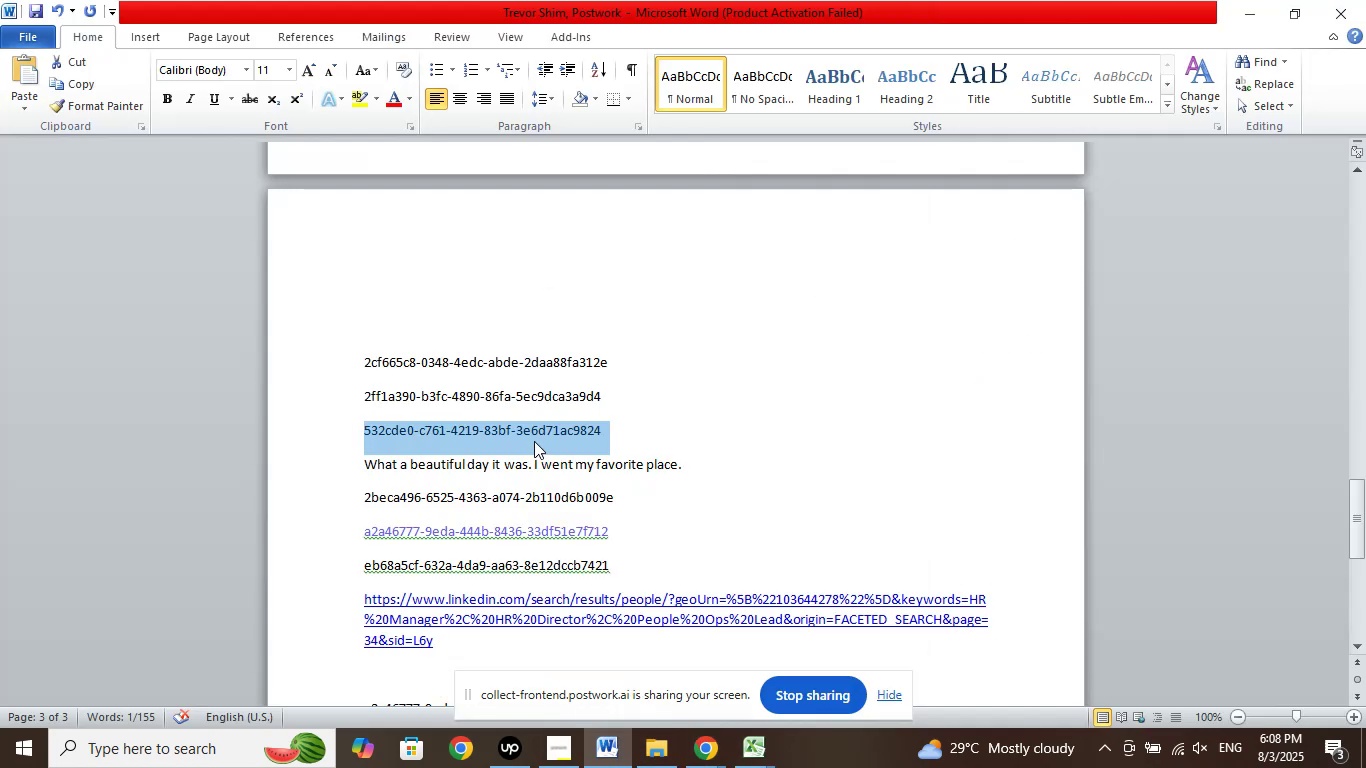 
right_click([533, 426])
 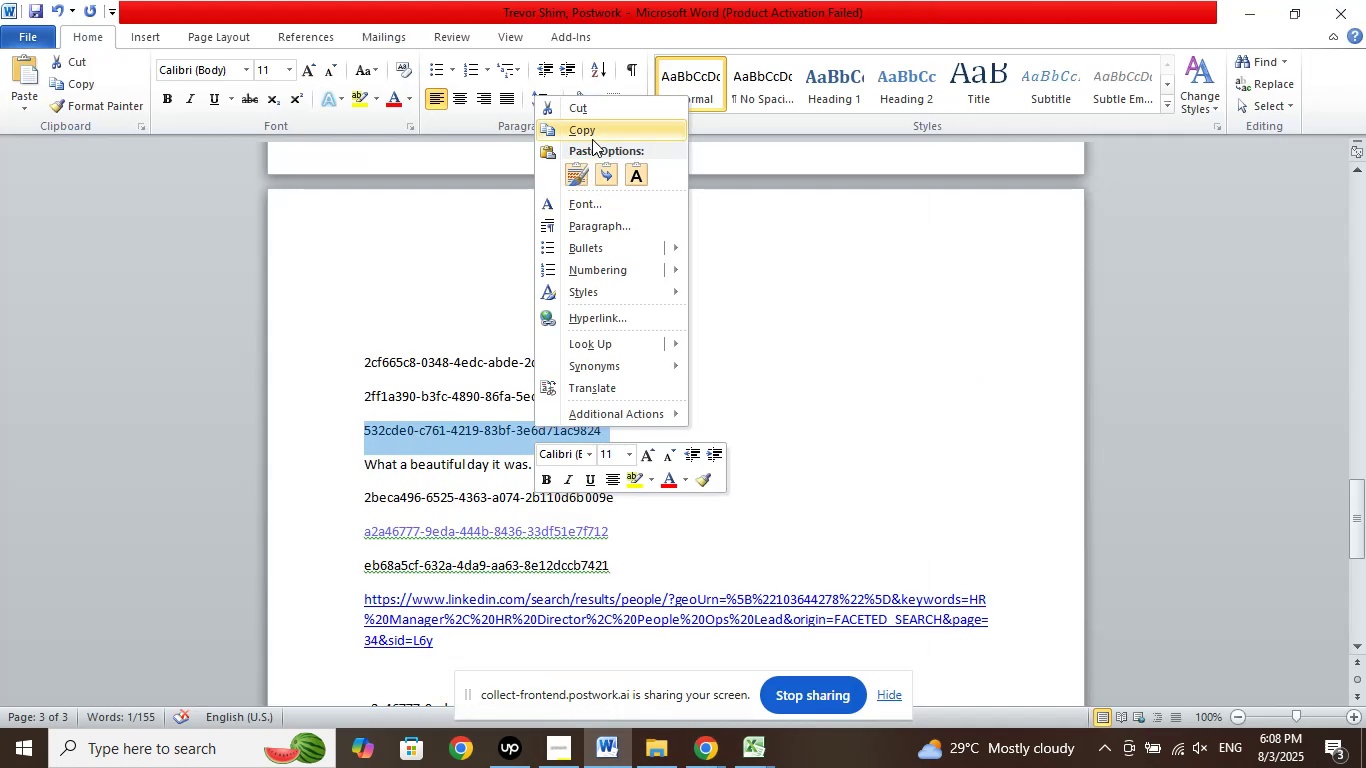 
left_click([592, 137])
 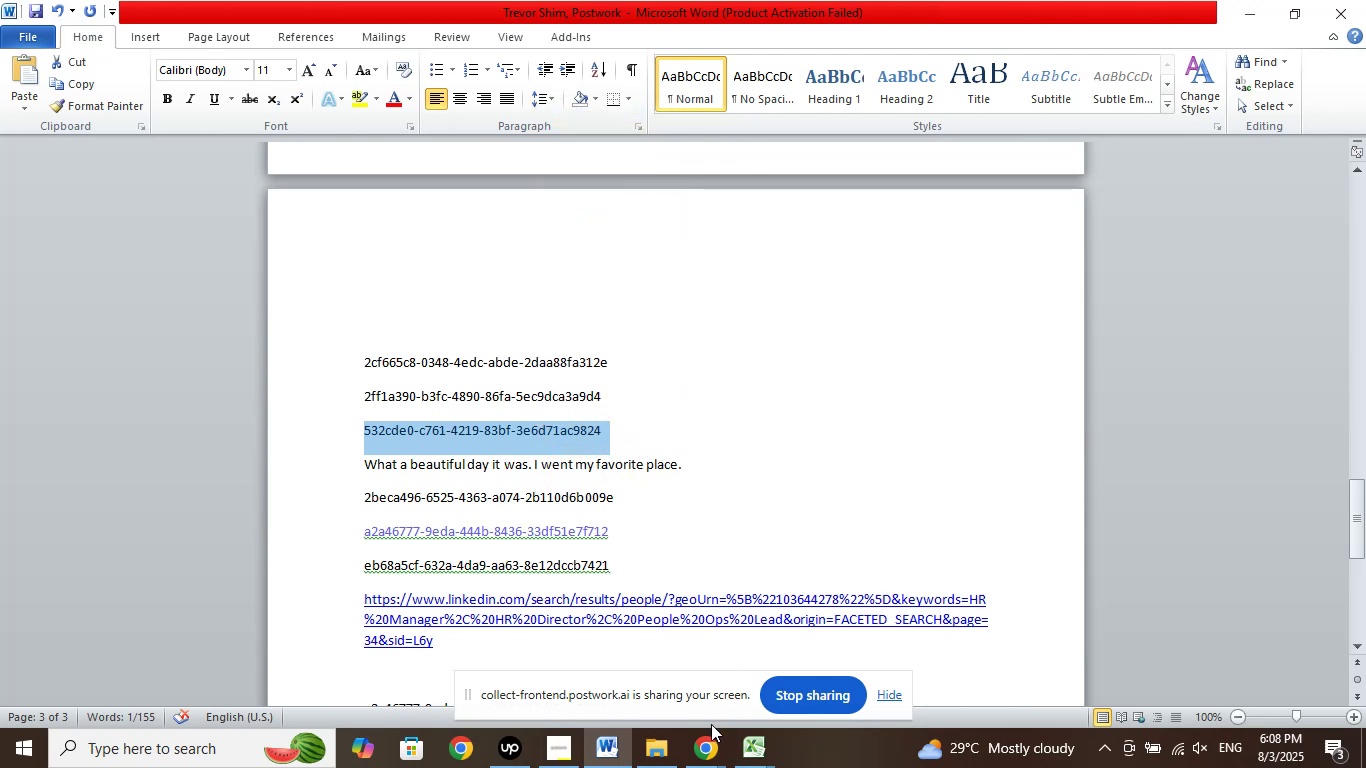 
left_click([705, 748])
 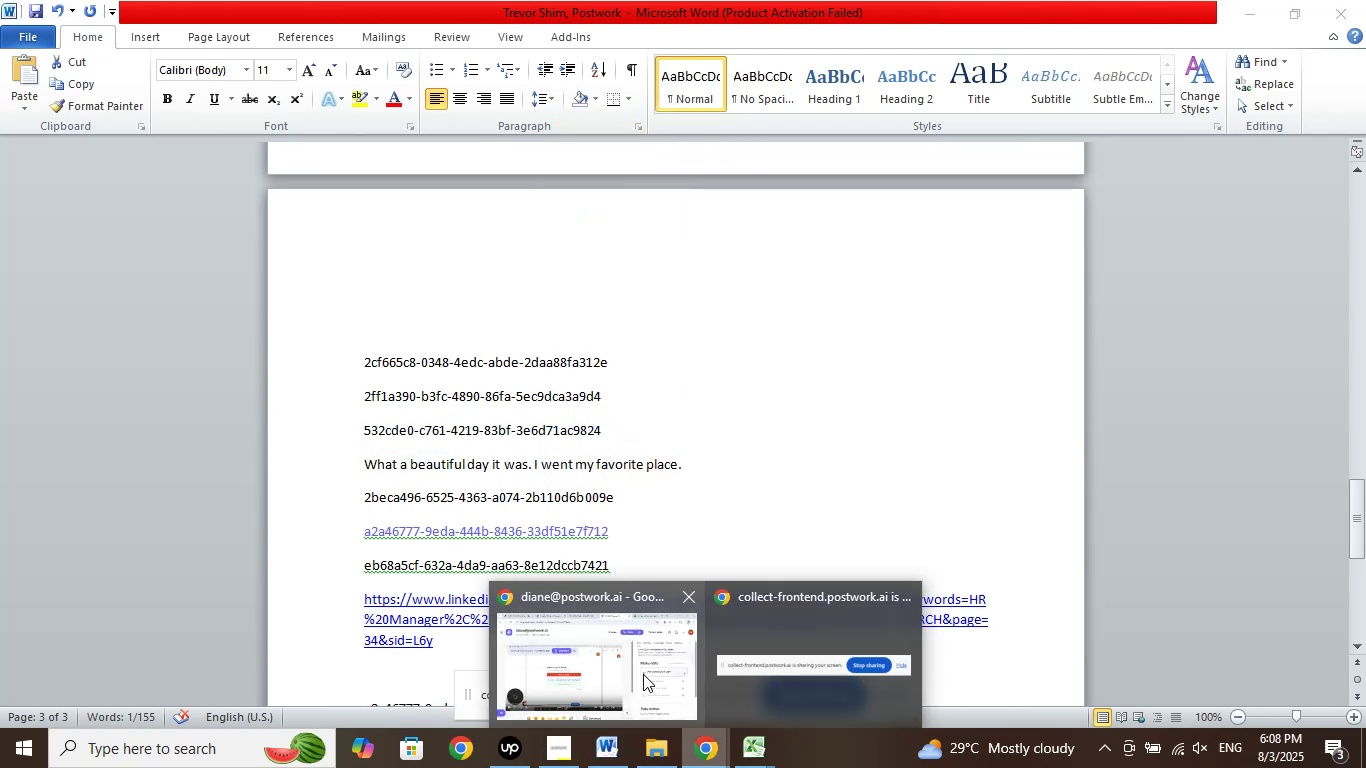 
left_click([643, 674])
 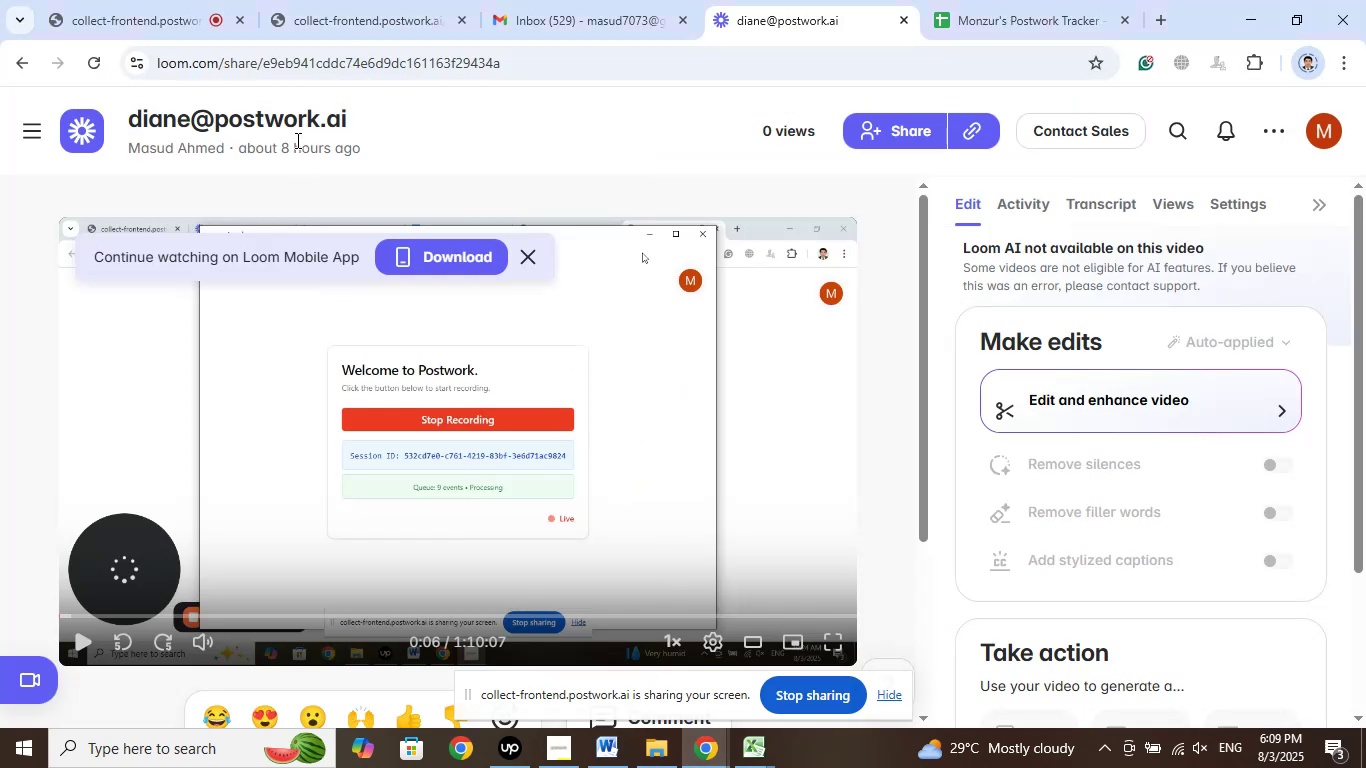 
left_click([288, 111])
 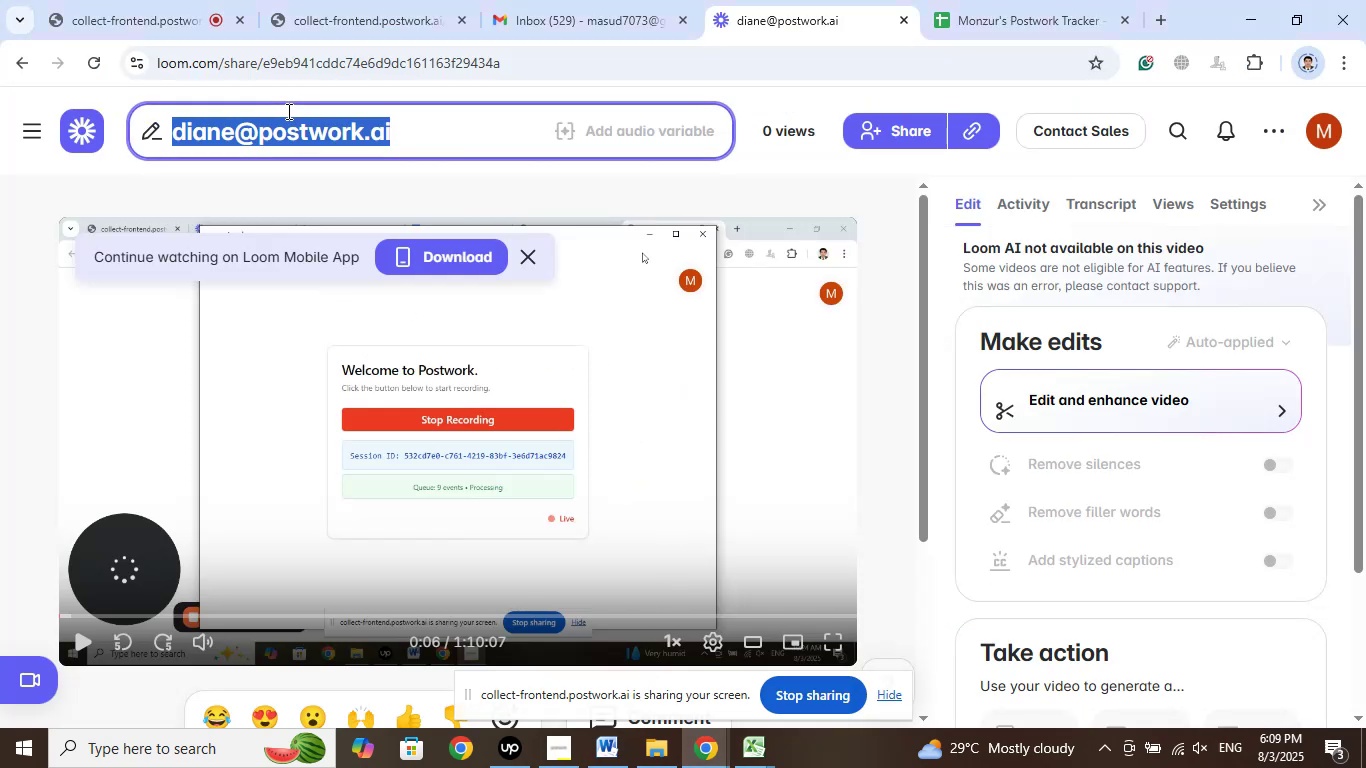 
right_click([287, 111])
 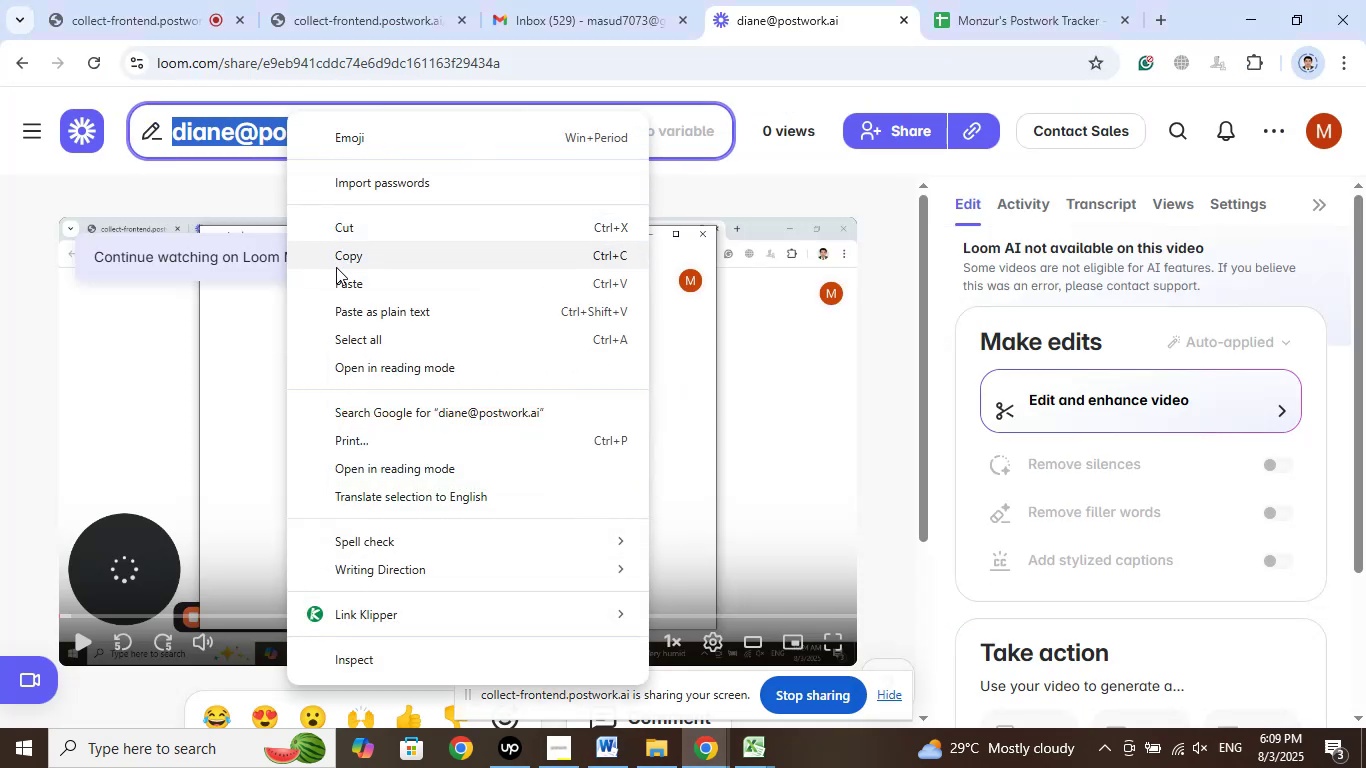 
left_click([338, 272])
 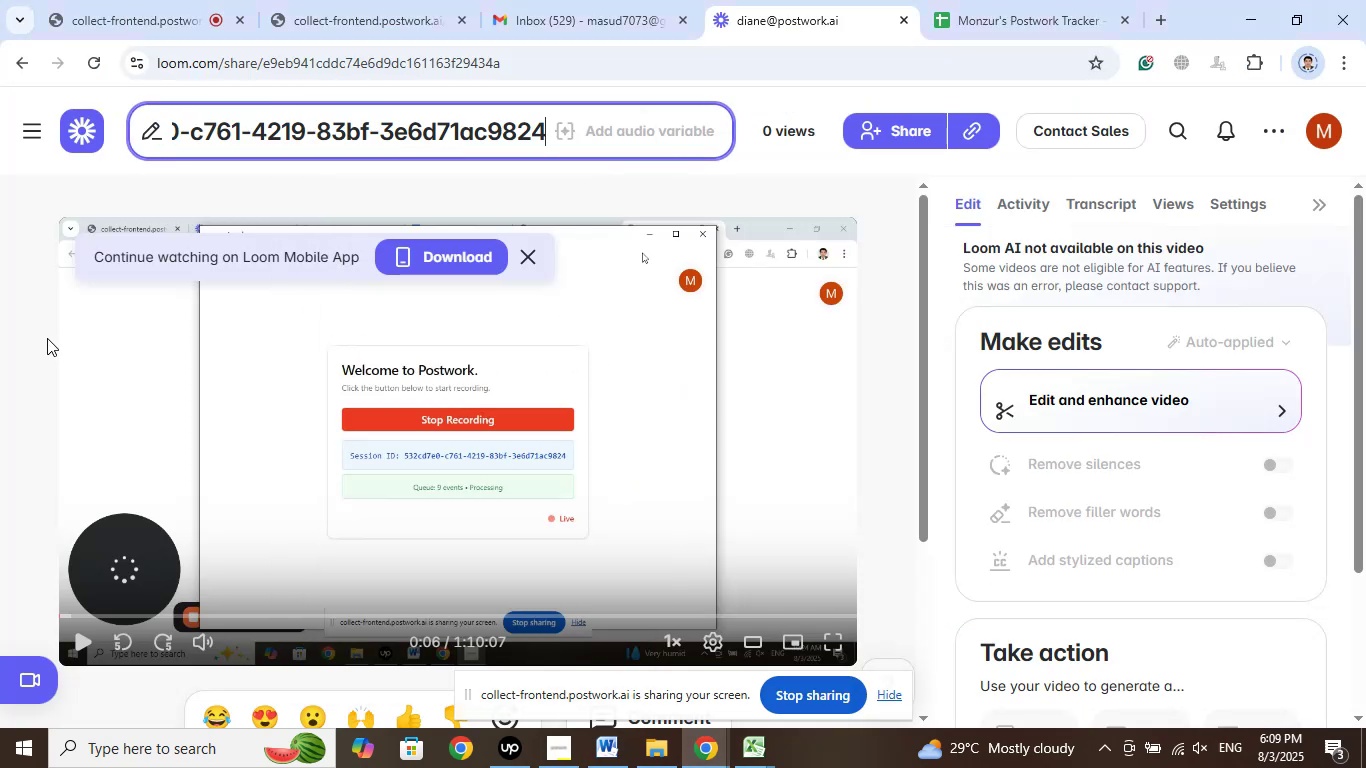 
left_click([47, 338])
 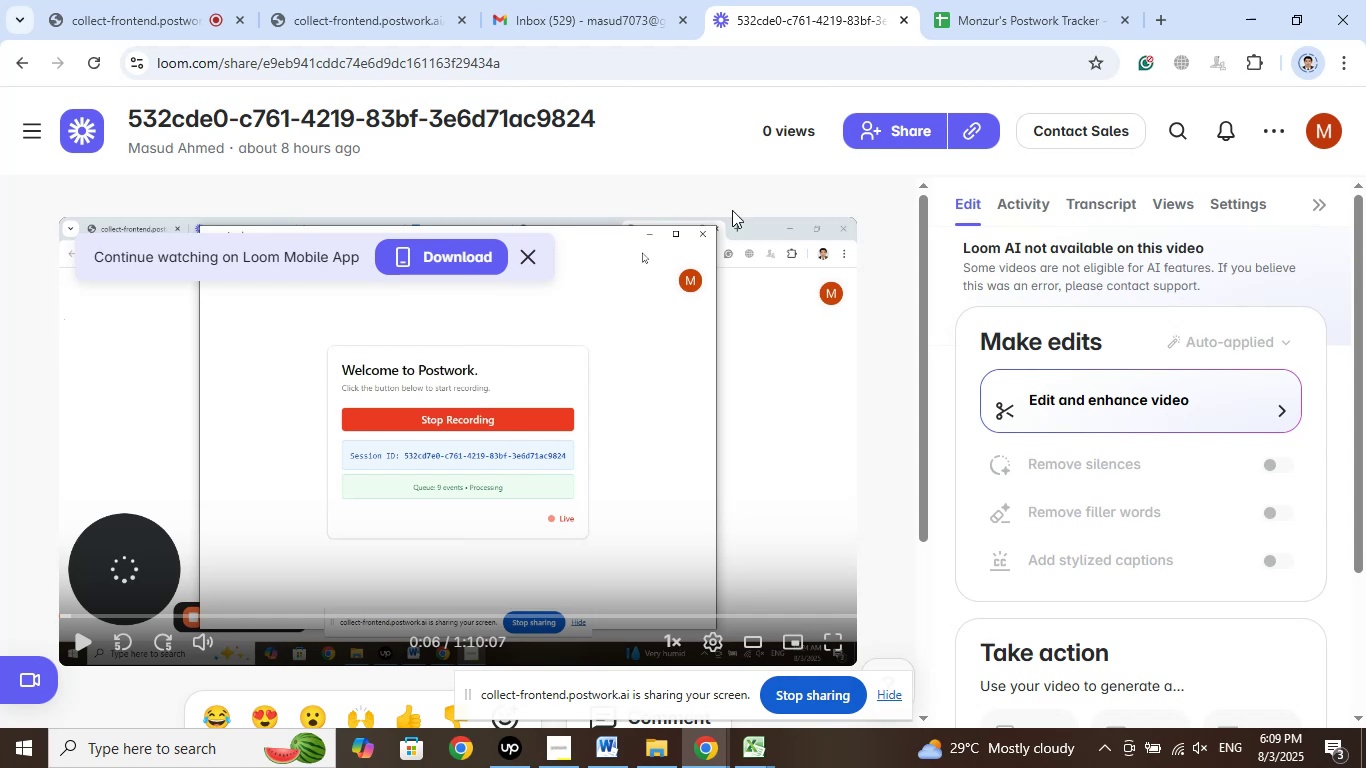 
wait(7.13)
 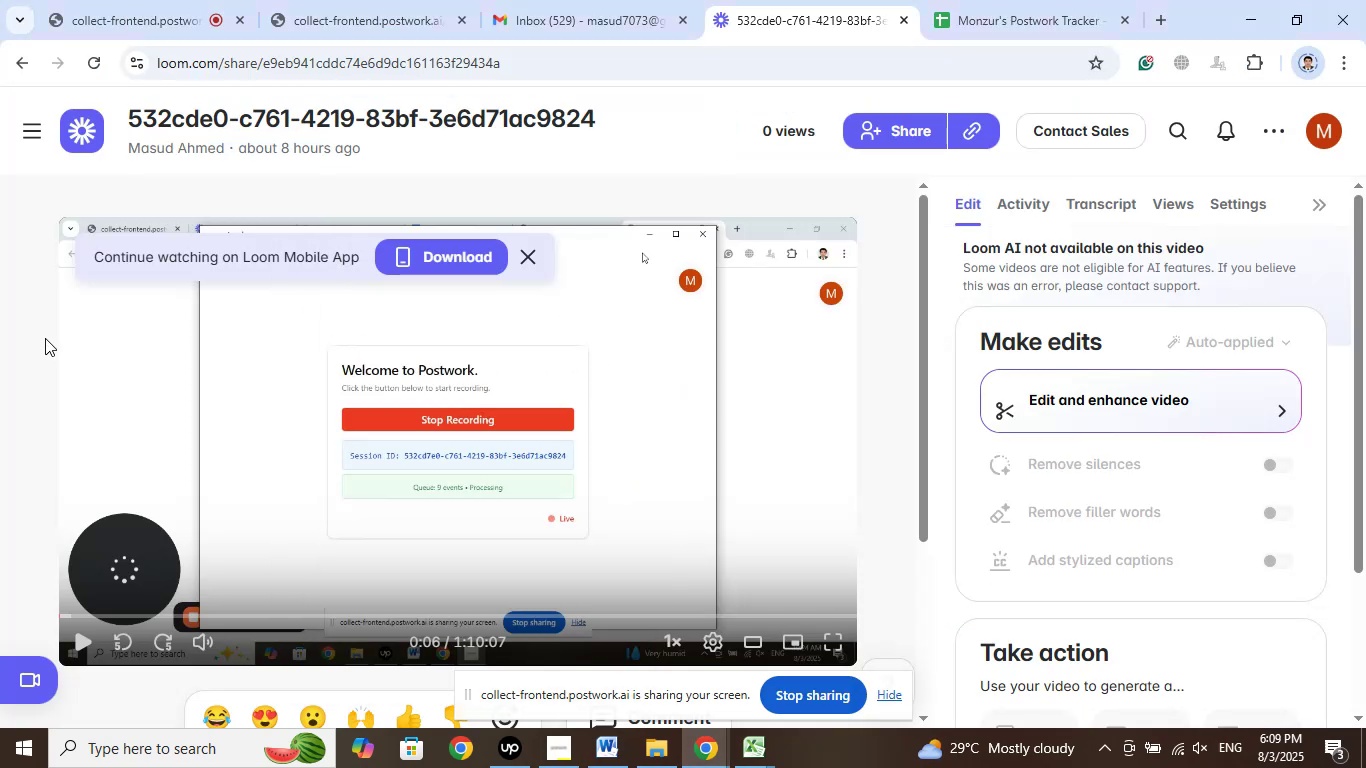 
mouse_move([908, 145])
 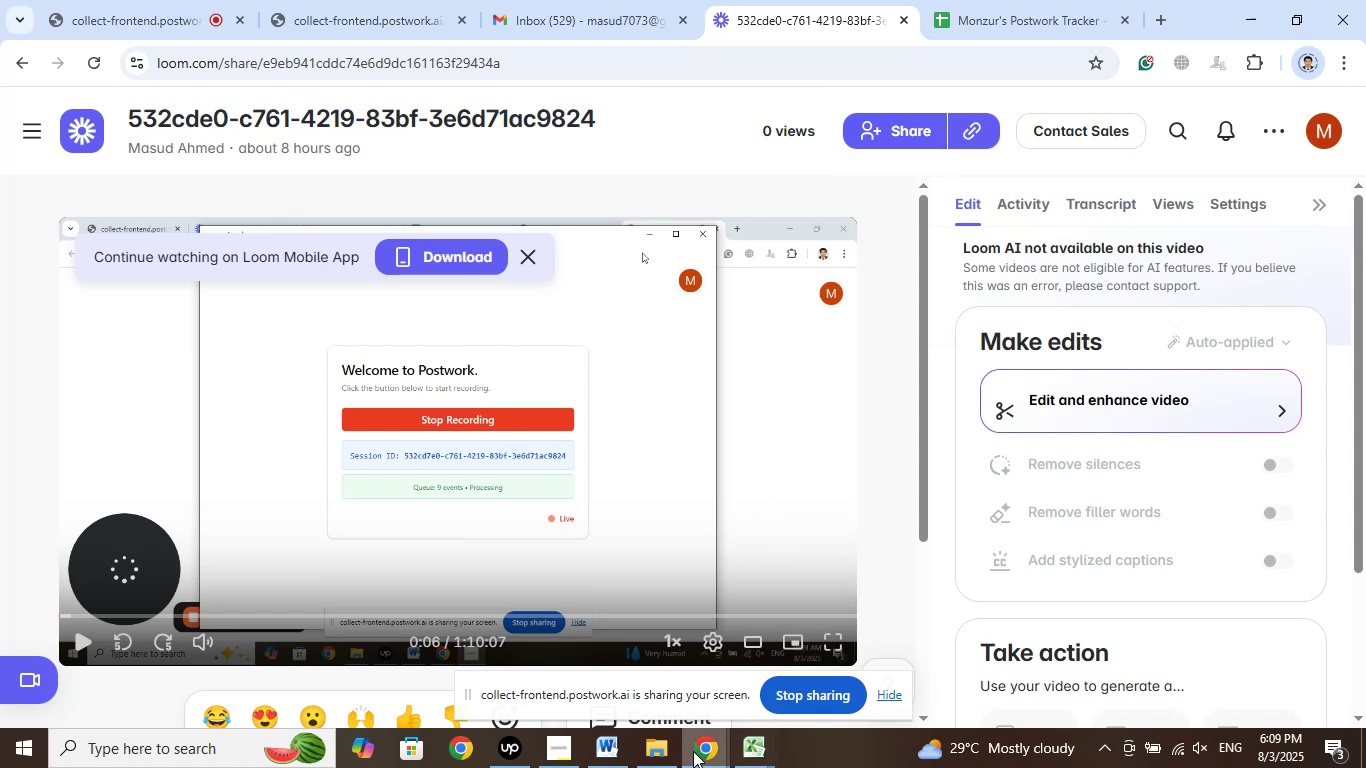 
left_click([589, 753])
 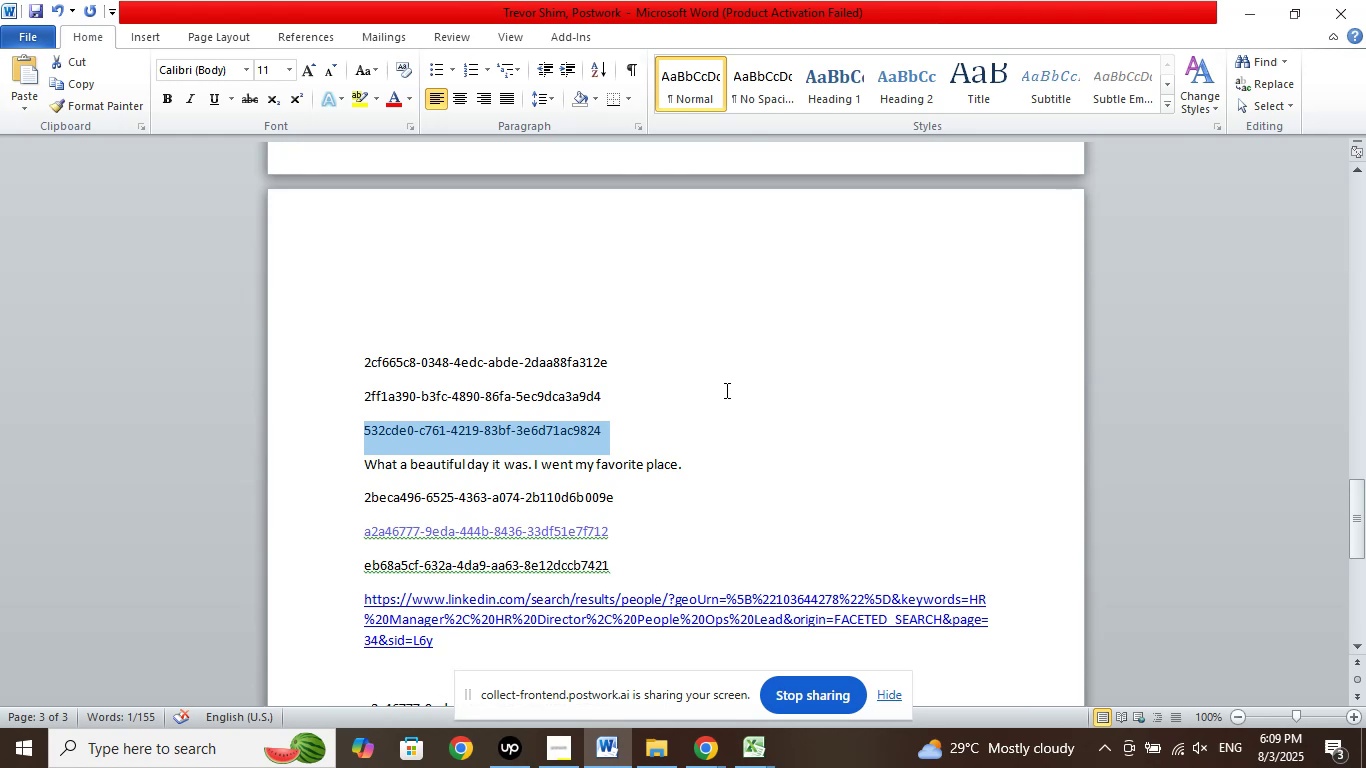 
wait(9.09)
 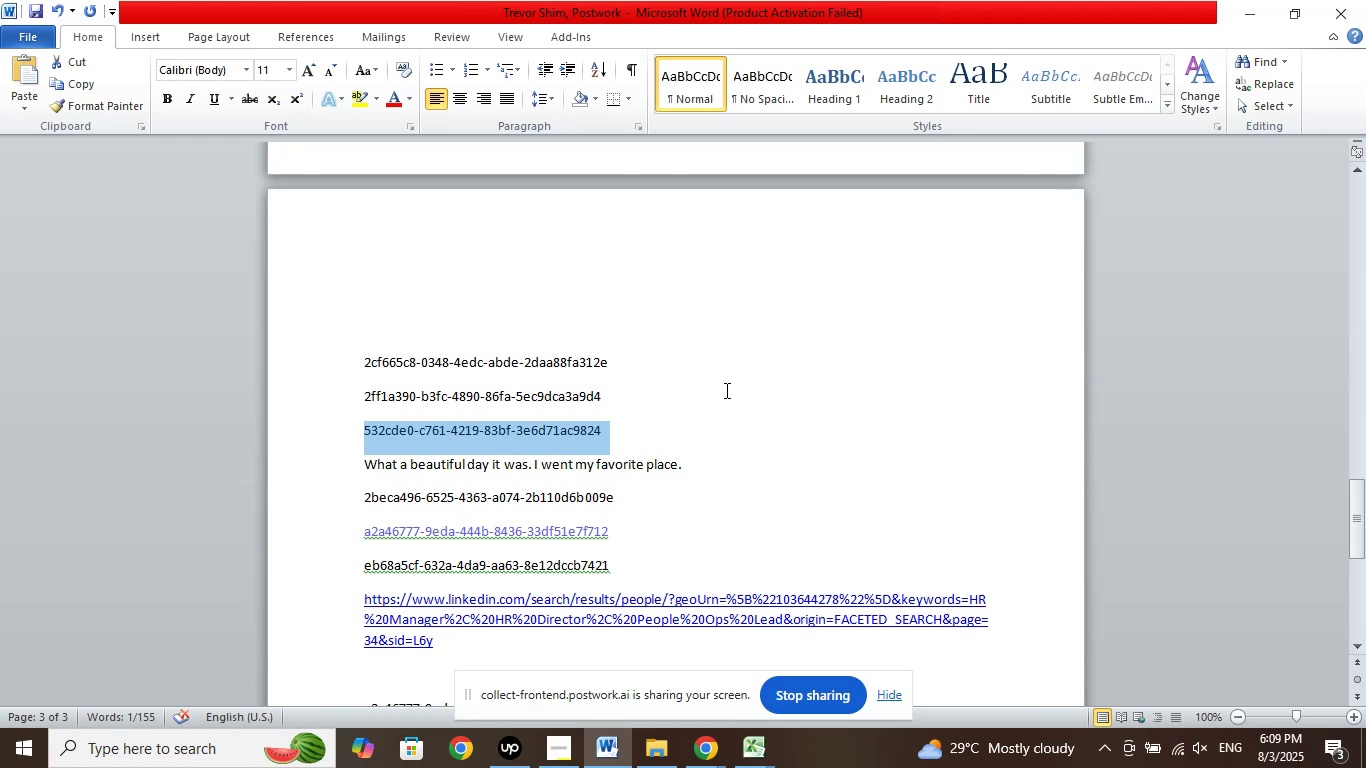 
left_click([720, 753])
 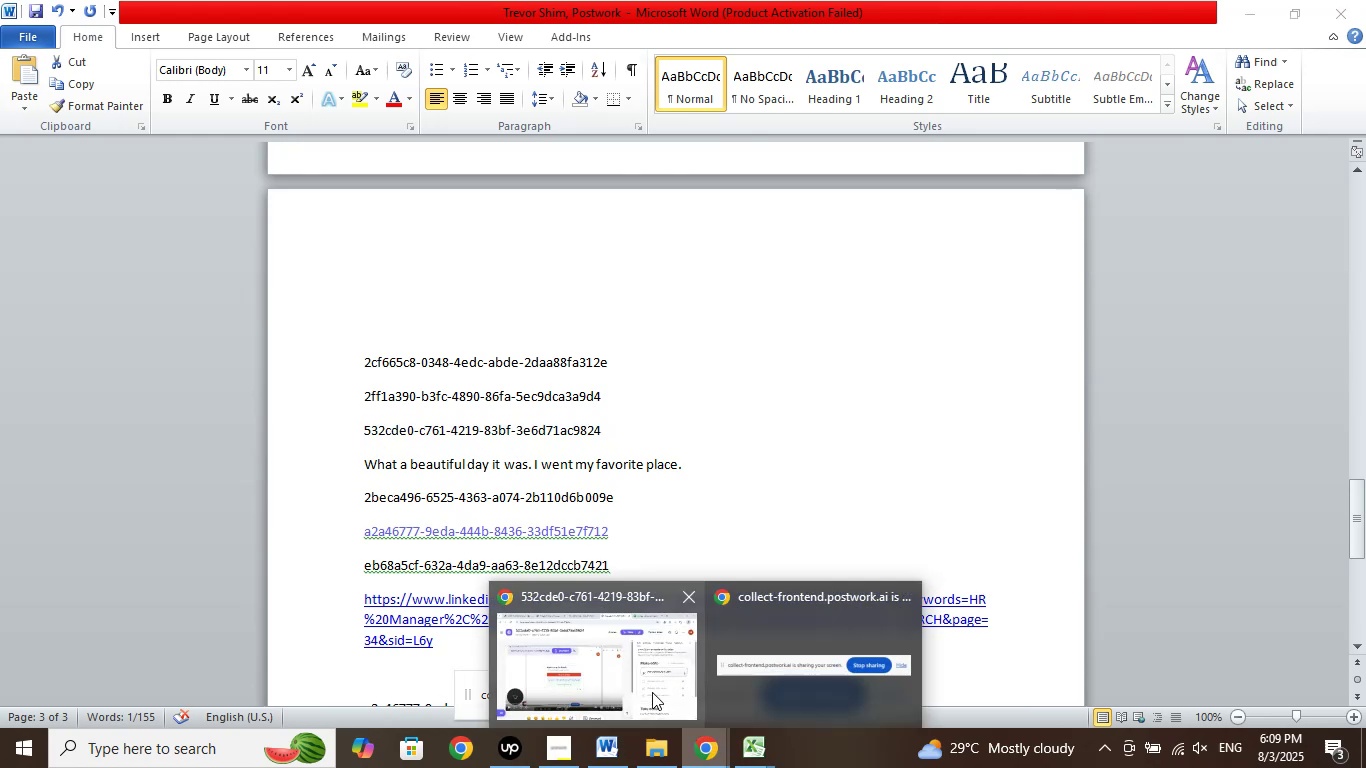 
left_click([652, 692])
 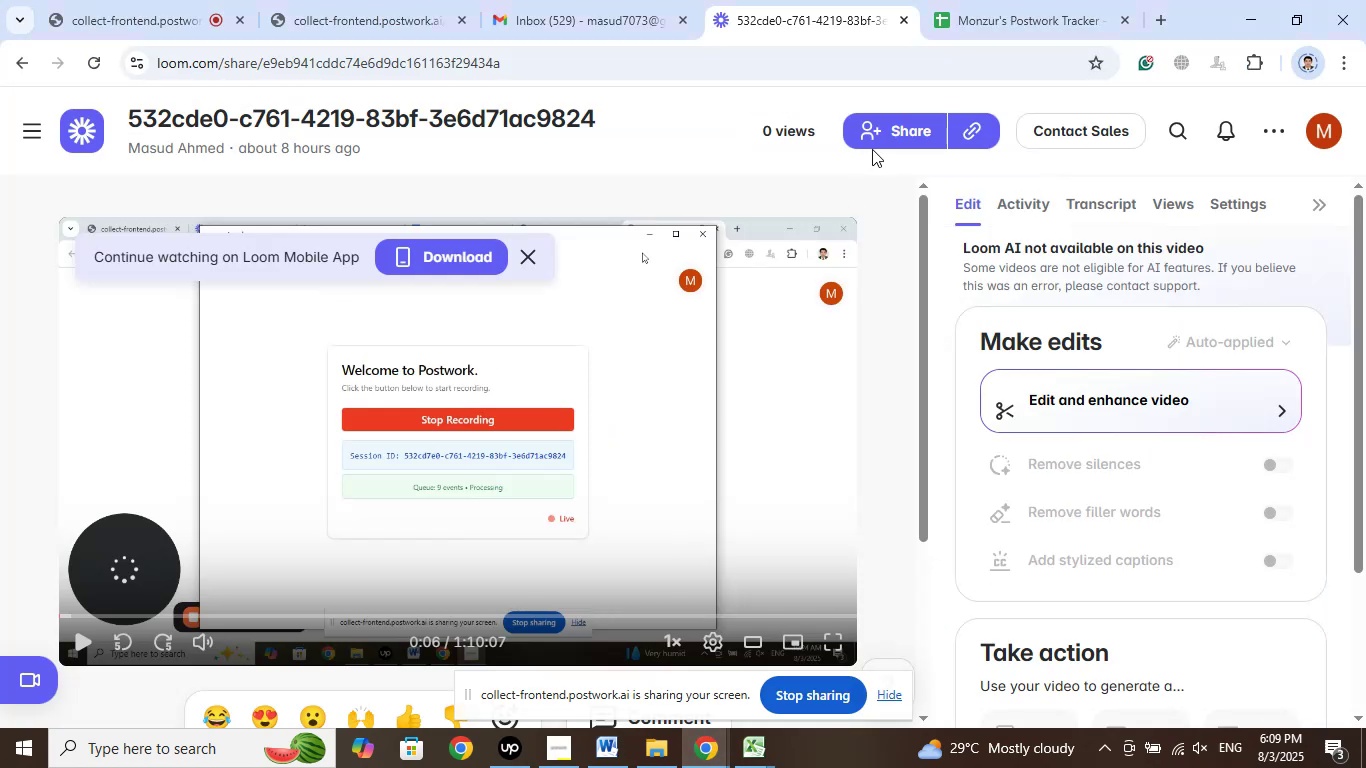 
left_click([880, 144])
 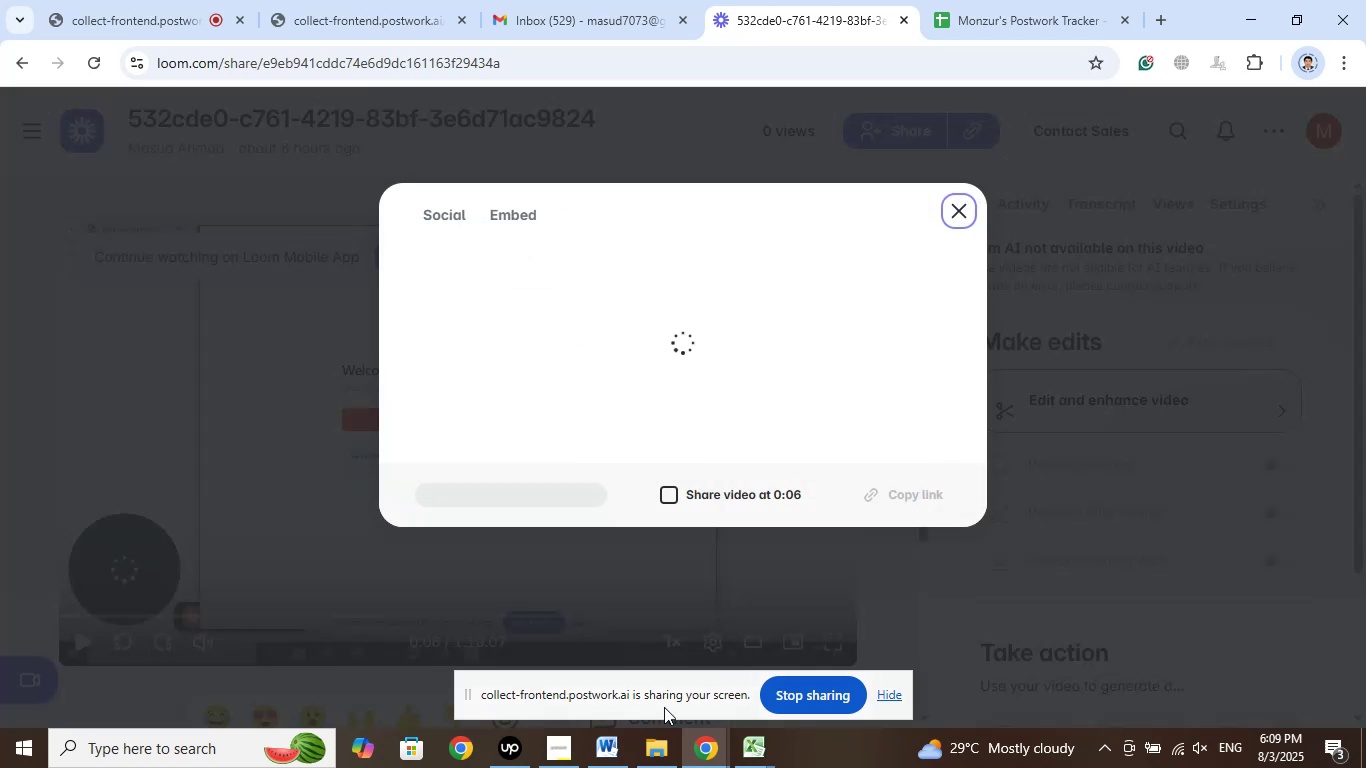 
left_click([608, 743])
 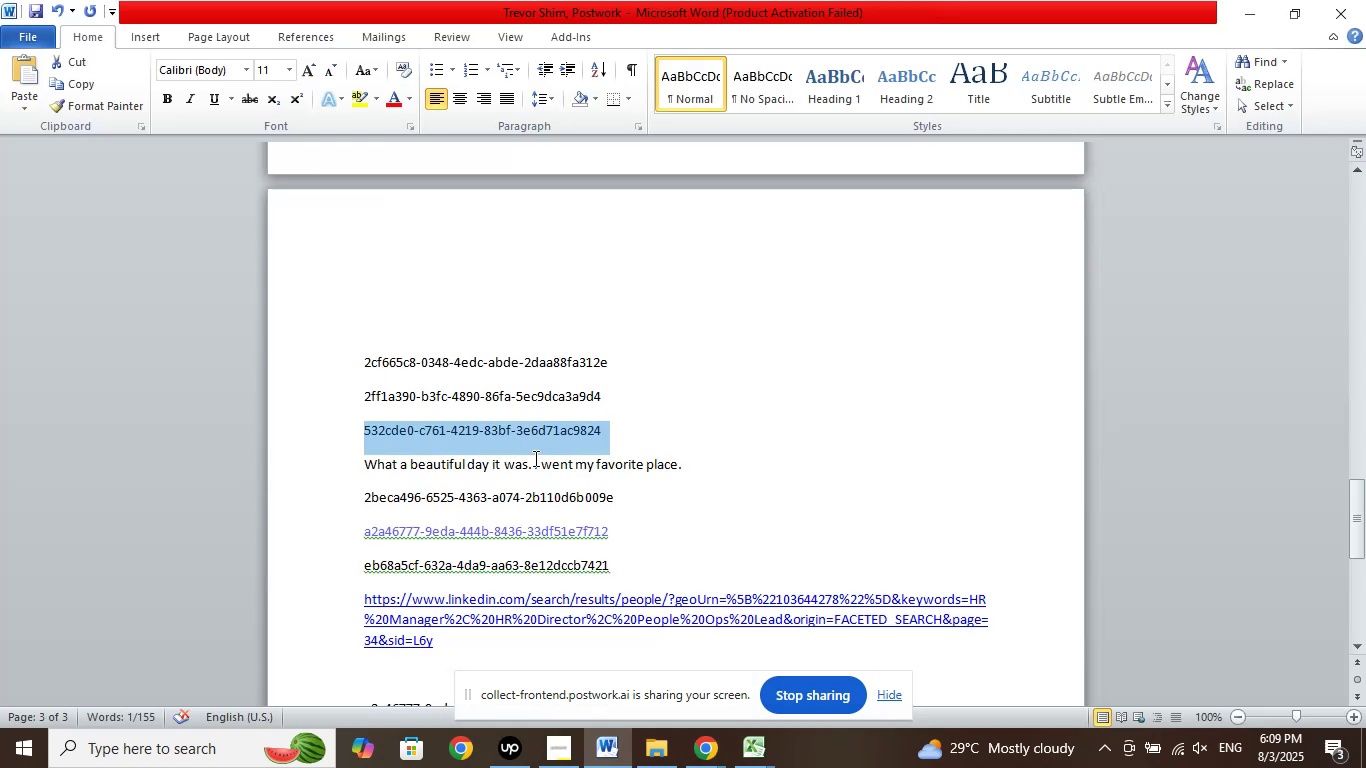 
scroll: coordinate [532, 429], scroll_direction: down, amount: 7.0
 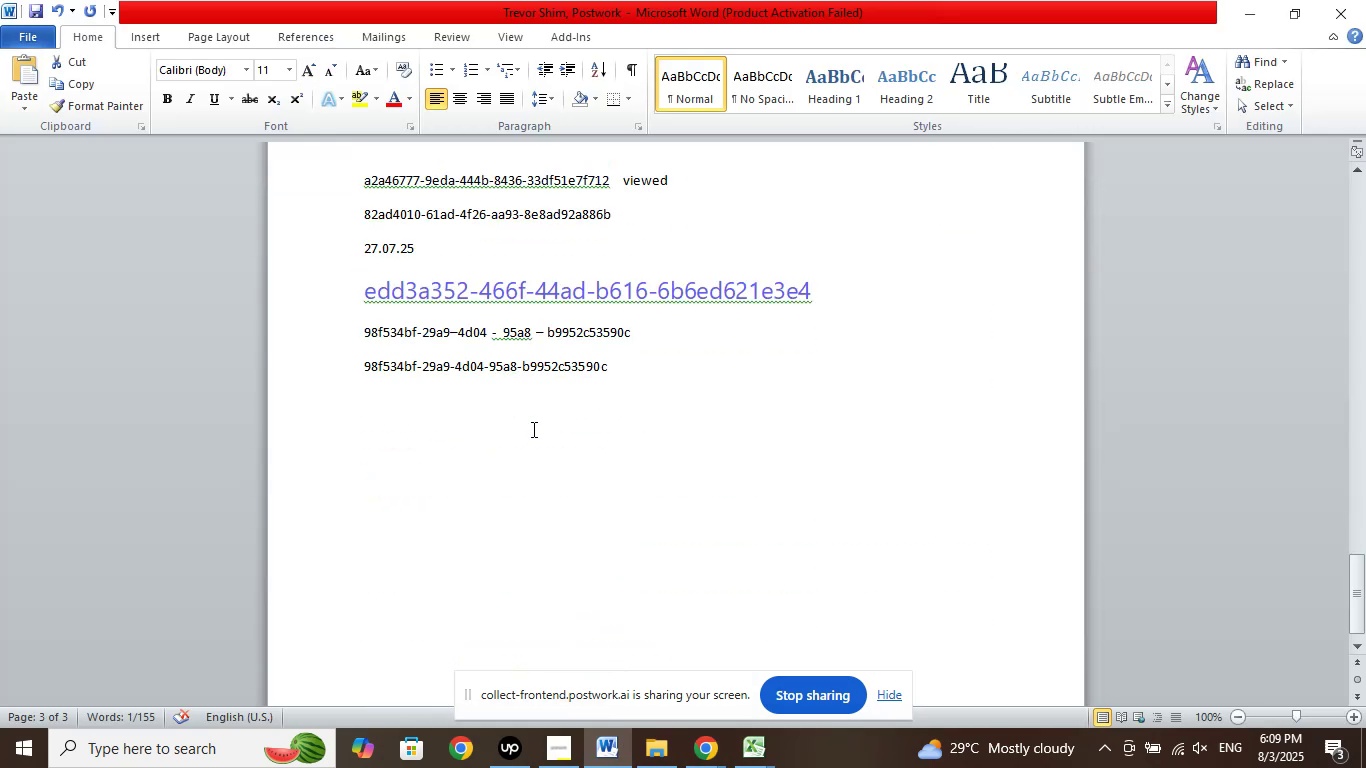 
scroll: coordinate [540, 410], scroll_direction: up, amount: 28.0
 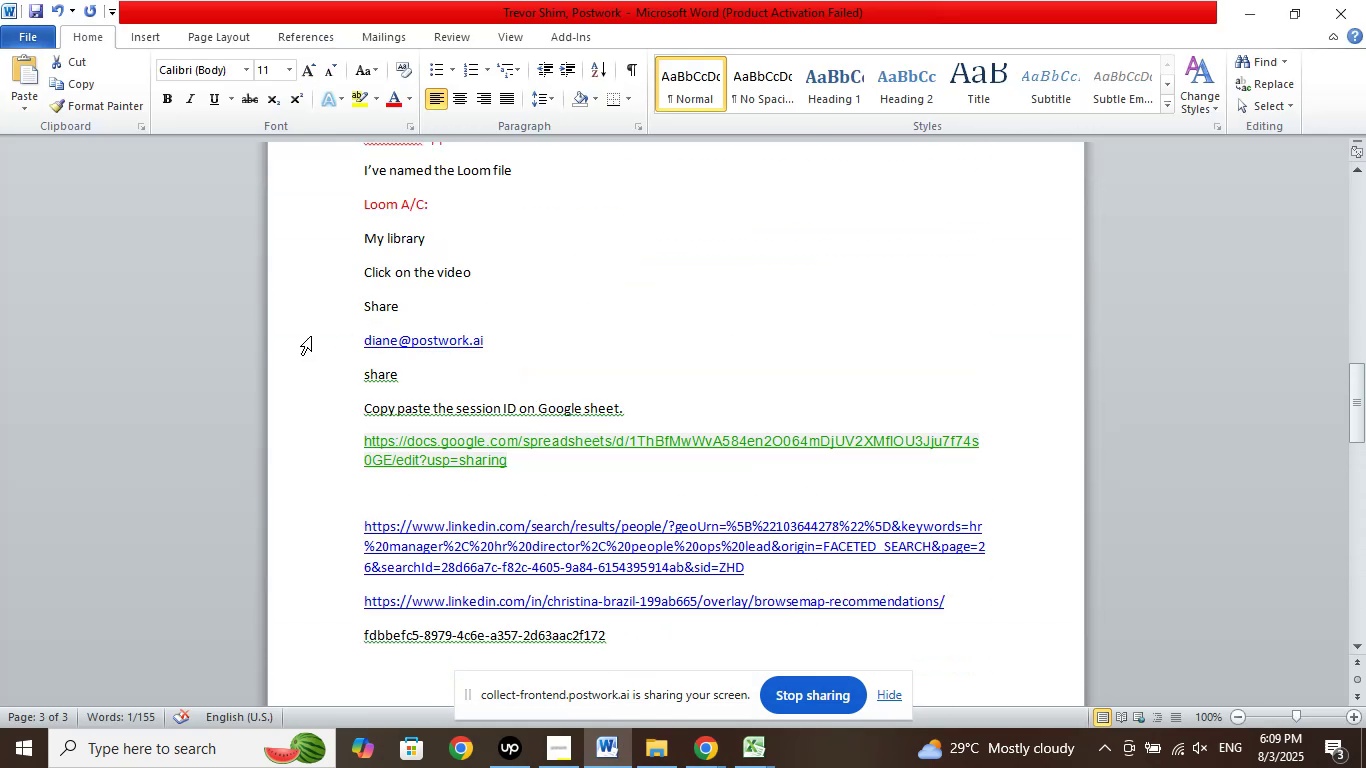 
left_click([309, 337])
 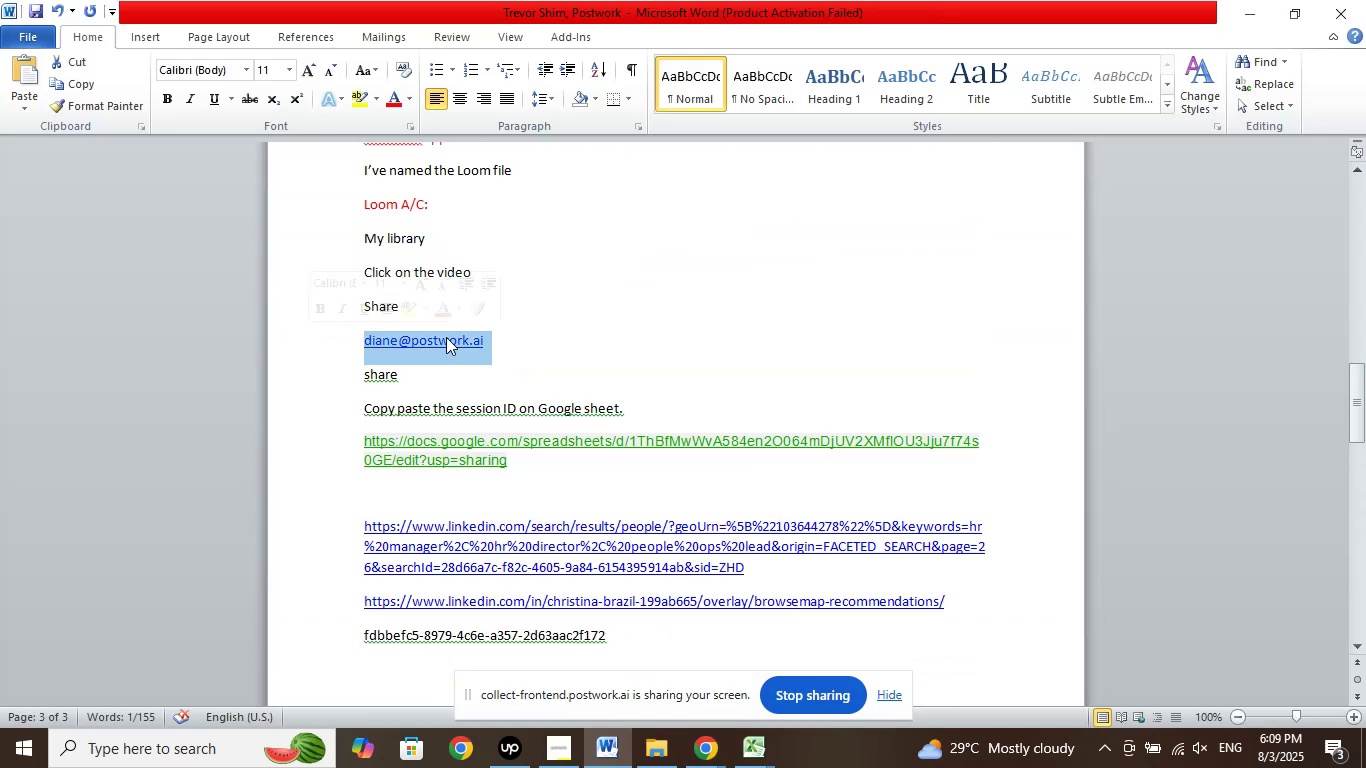 
right_click([446, 337])
 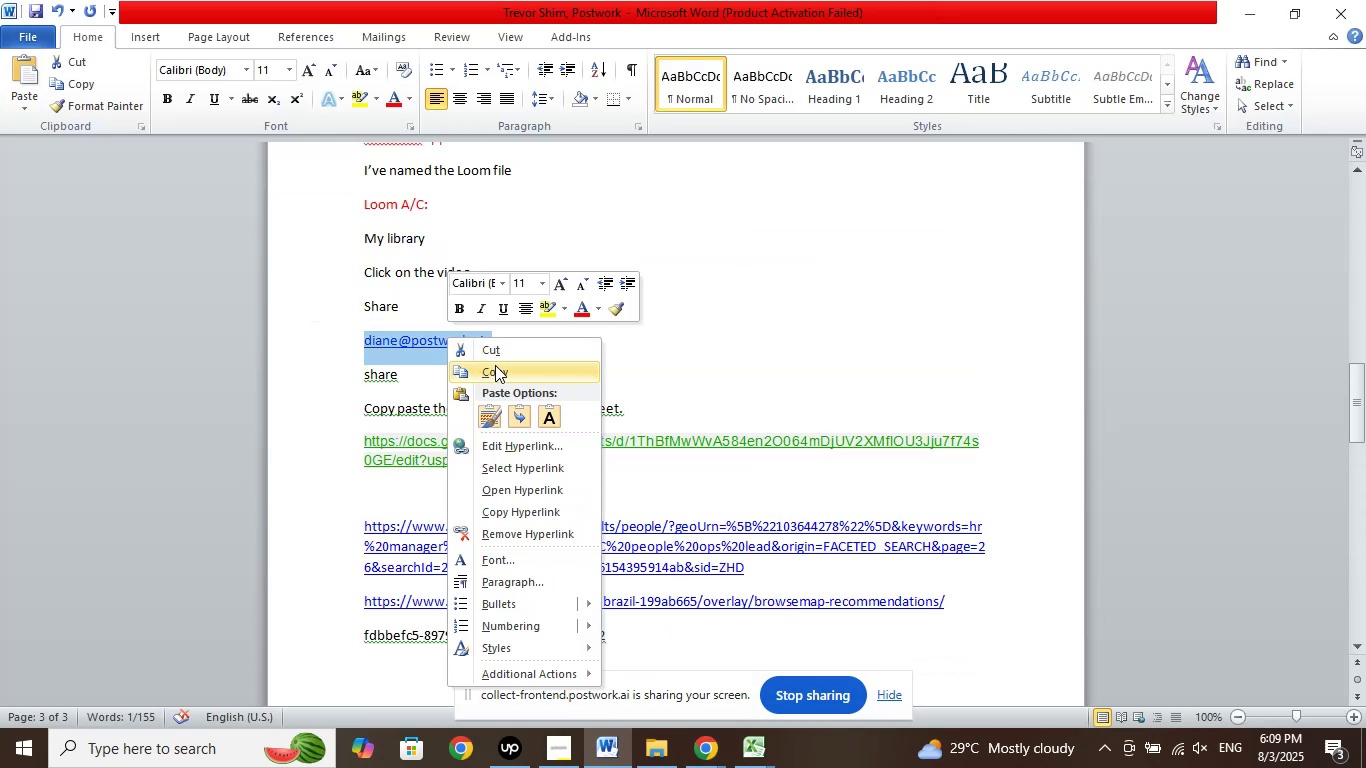 
left_click([495, 365])
 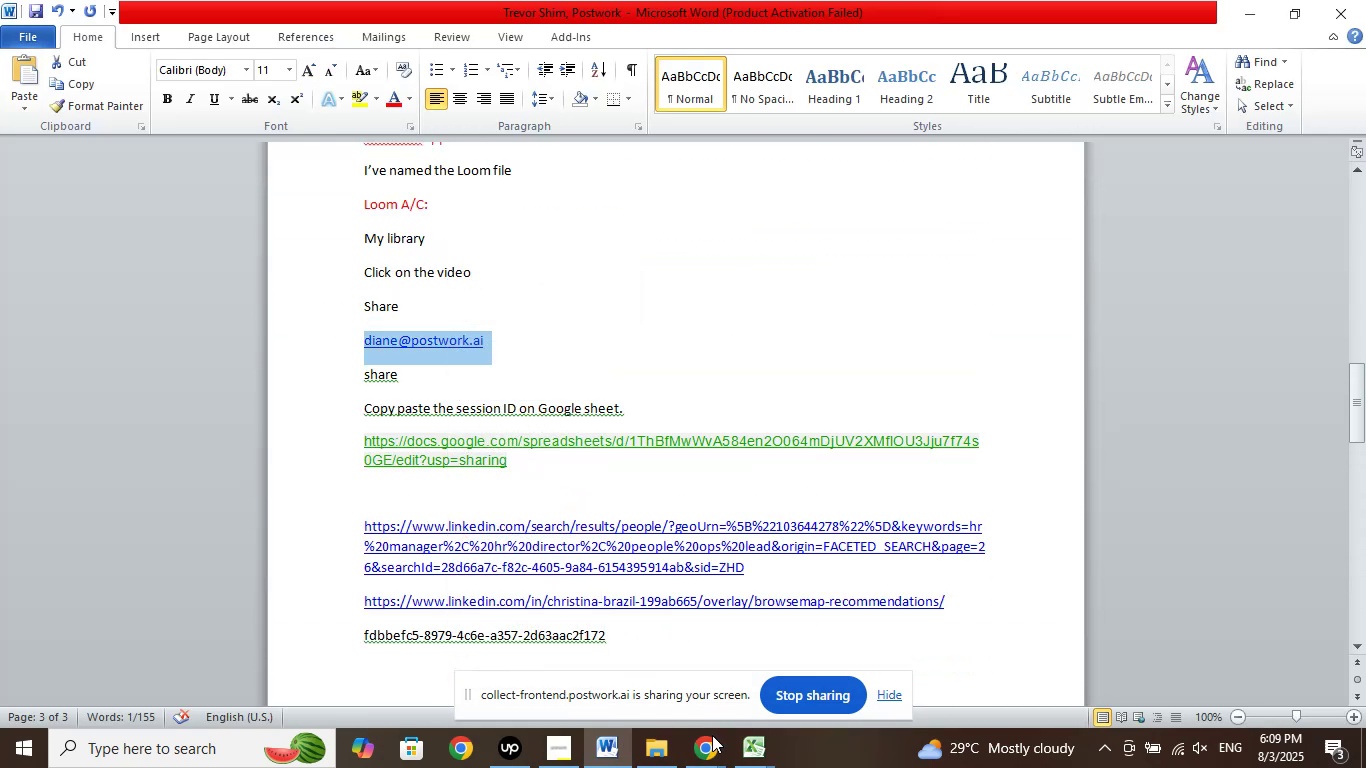 
left_click([710, 748])
 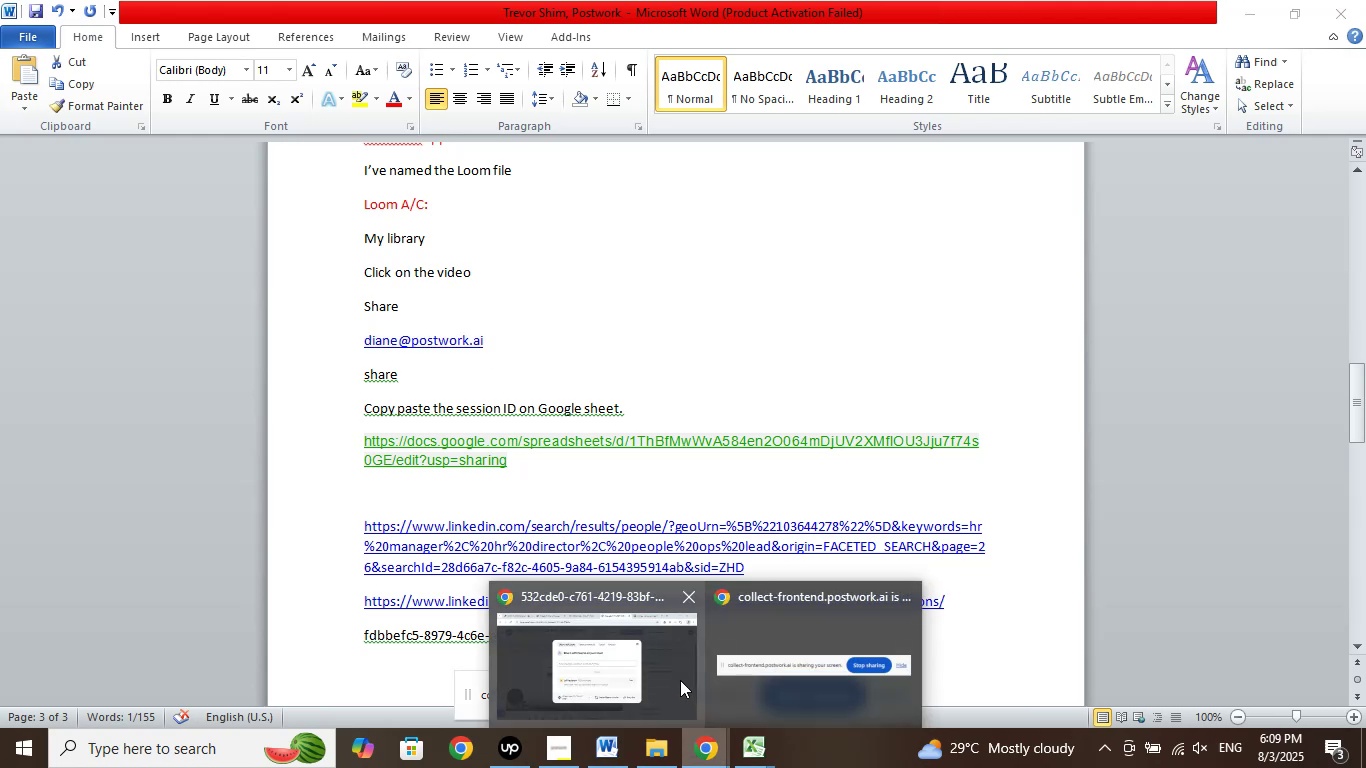 
left_click([680, 680])
 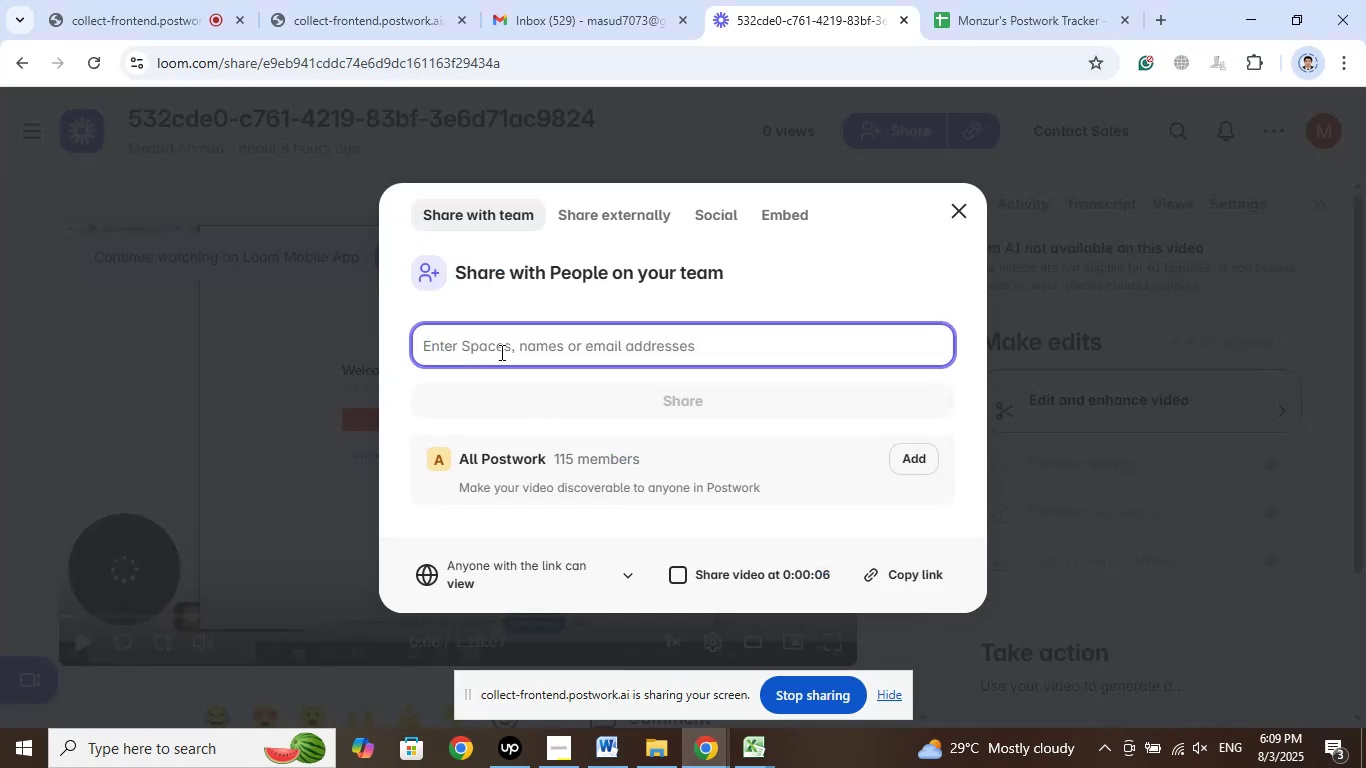 
right_click([497, 345])
 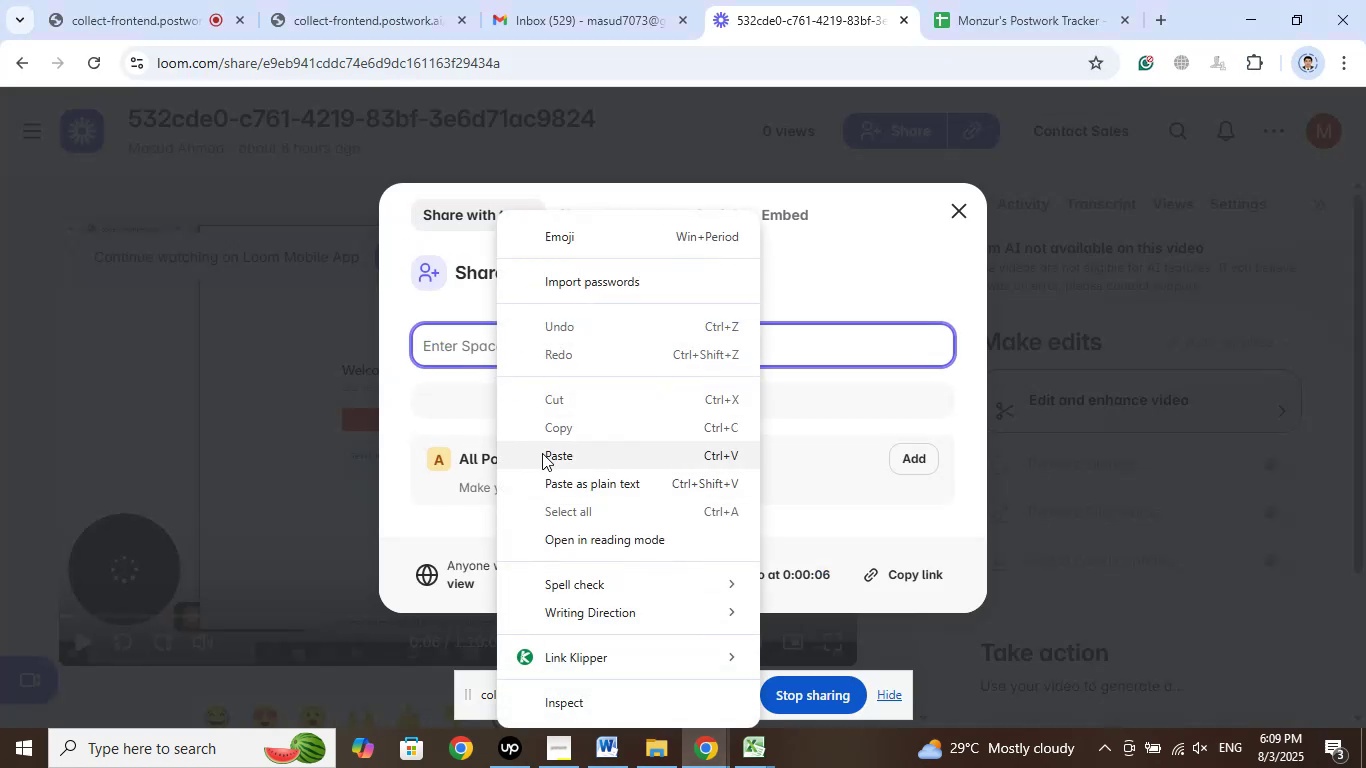 
left_click([544, 453])
 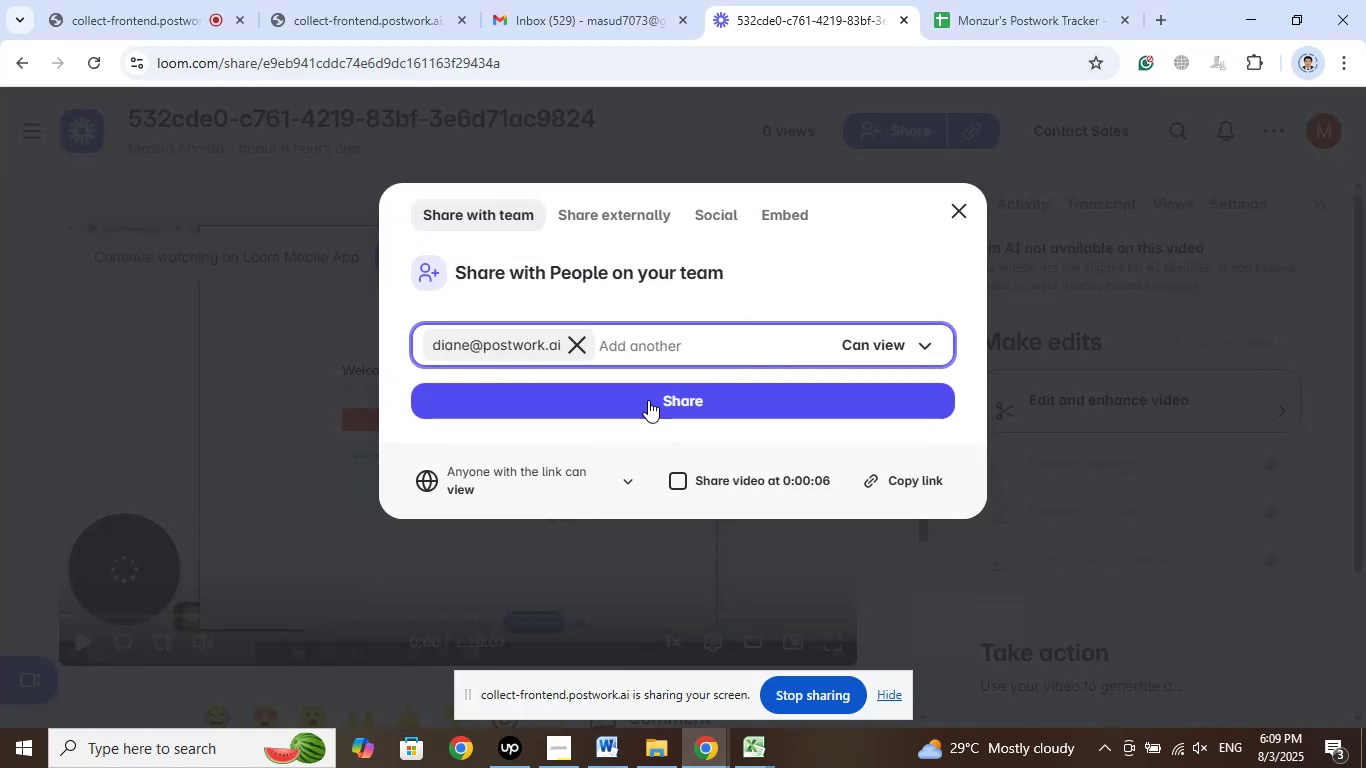 
left_click([647, 396])
 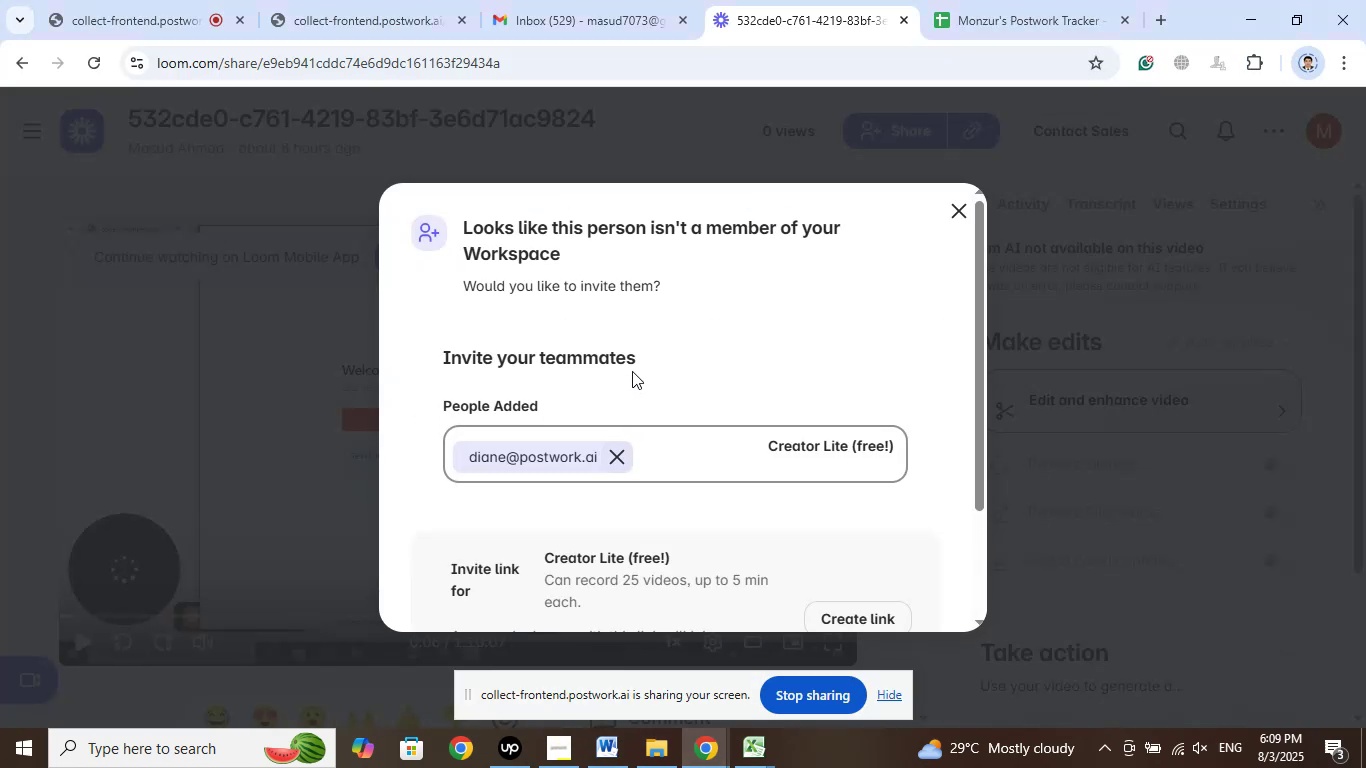 
scroll: coordinate [632, 371], scroll_direction: down, amount: 6.0
 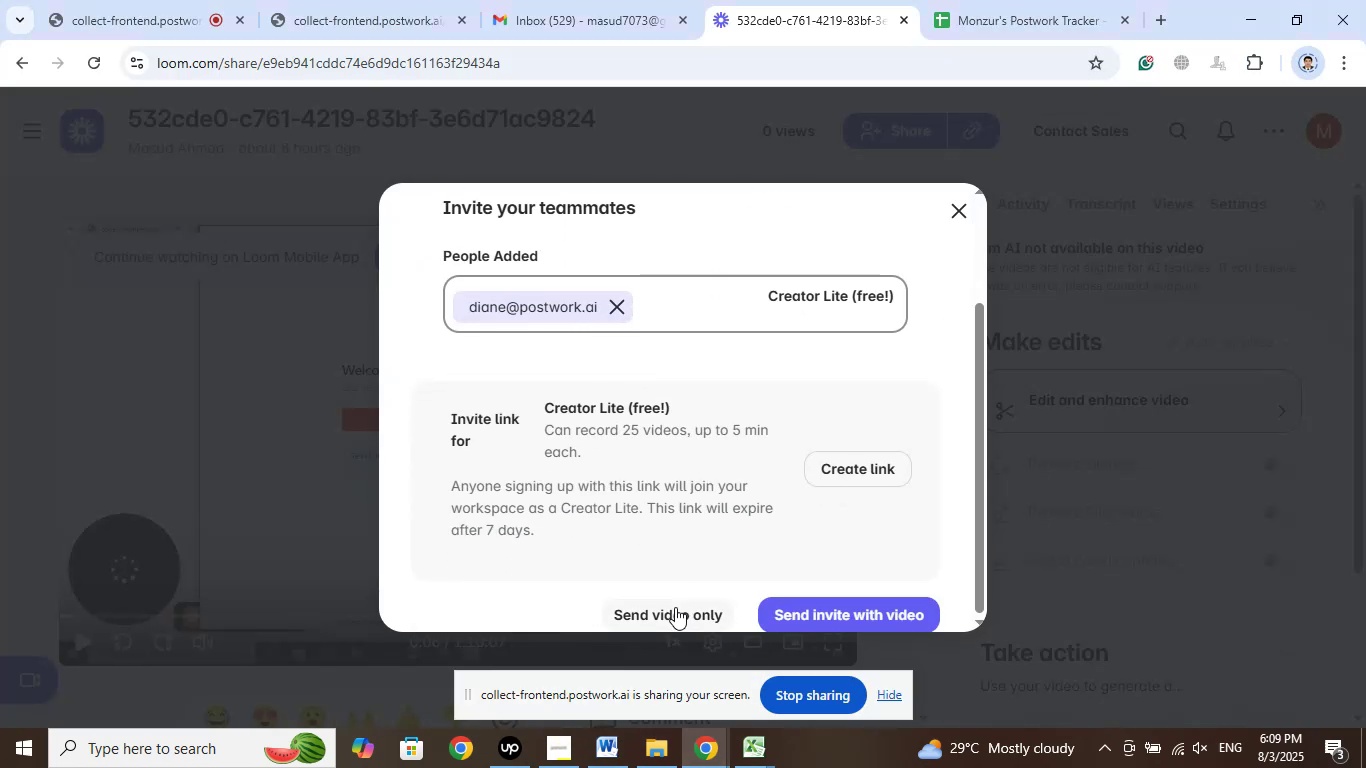 
left_click([673, 607])
 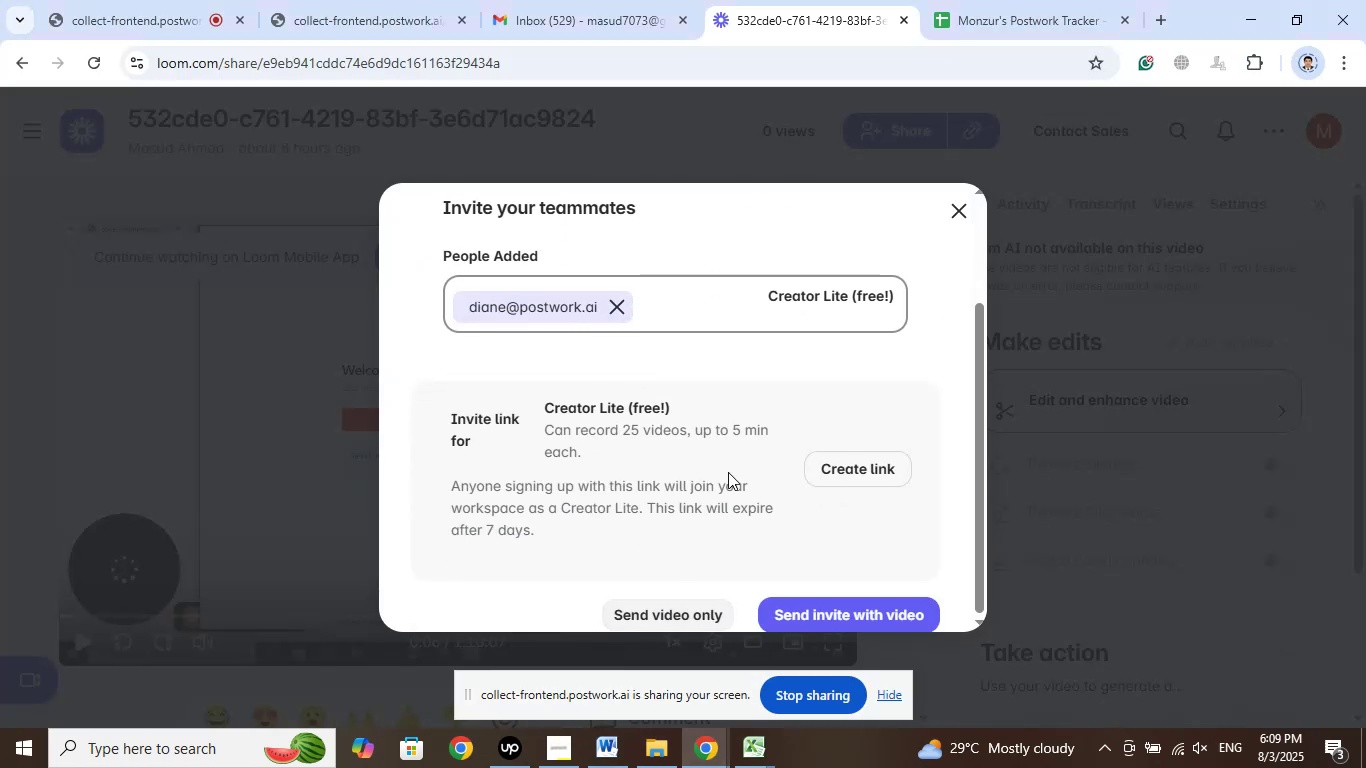 
mouse_move([752, 318])
 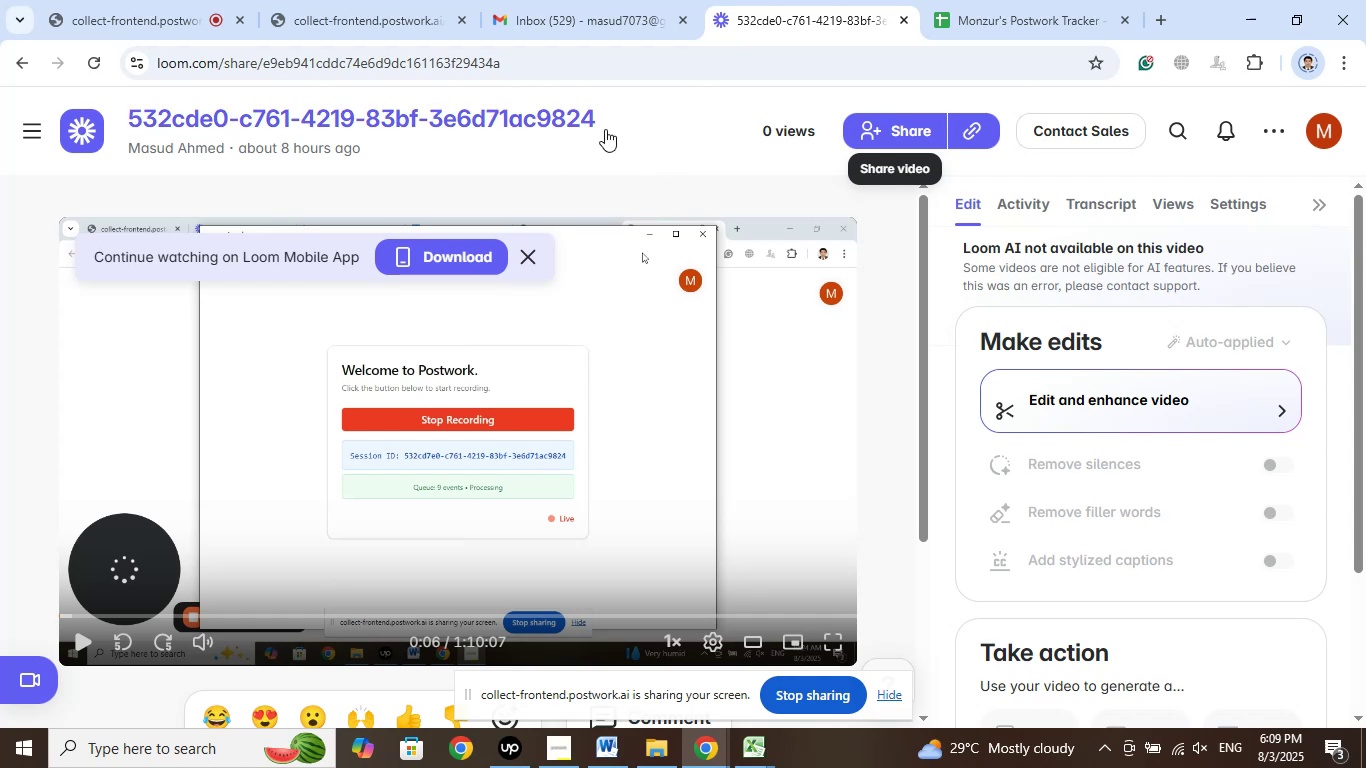 
left_click_drag(start_coordinate=[615, 123], to_coordinate=[130, 108])
 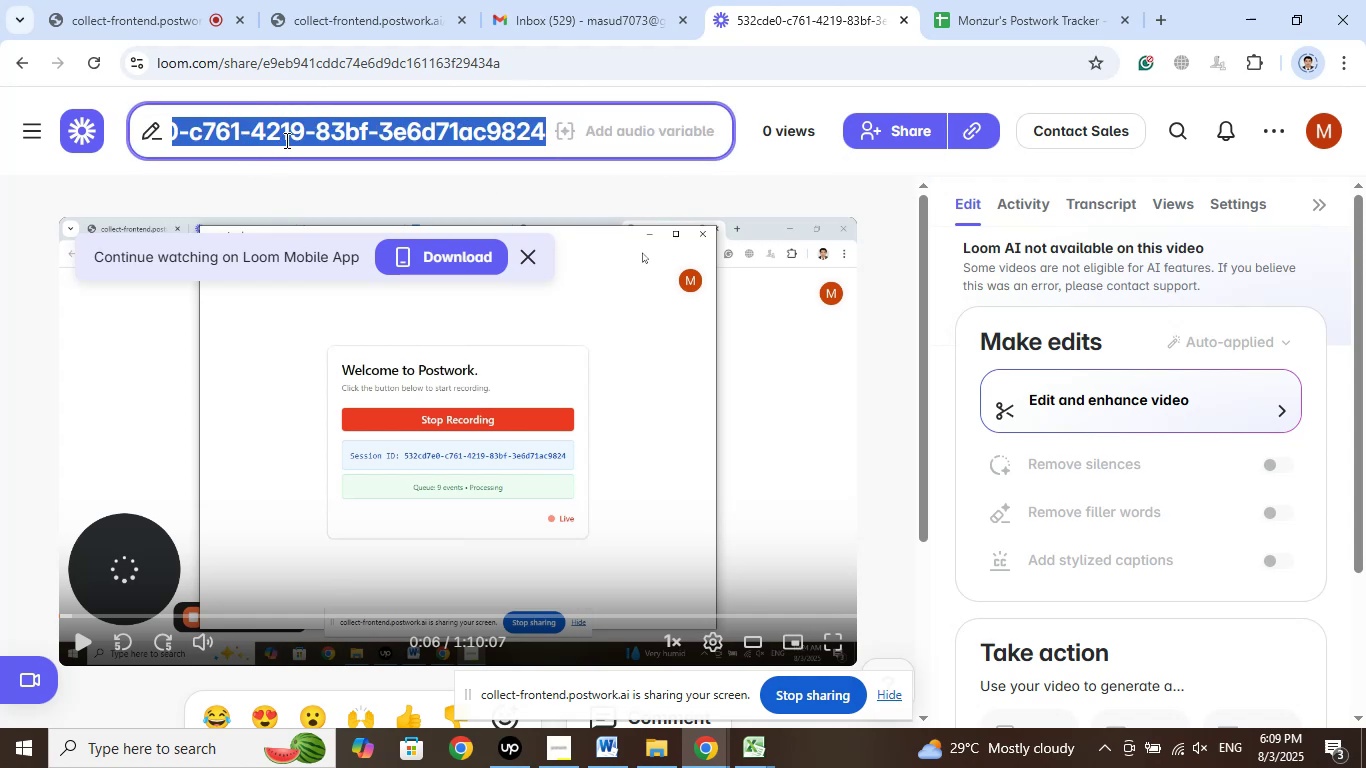 
right_click([285, 140])
 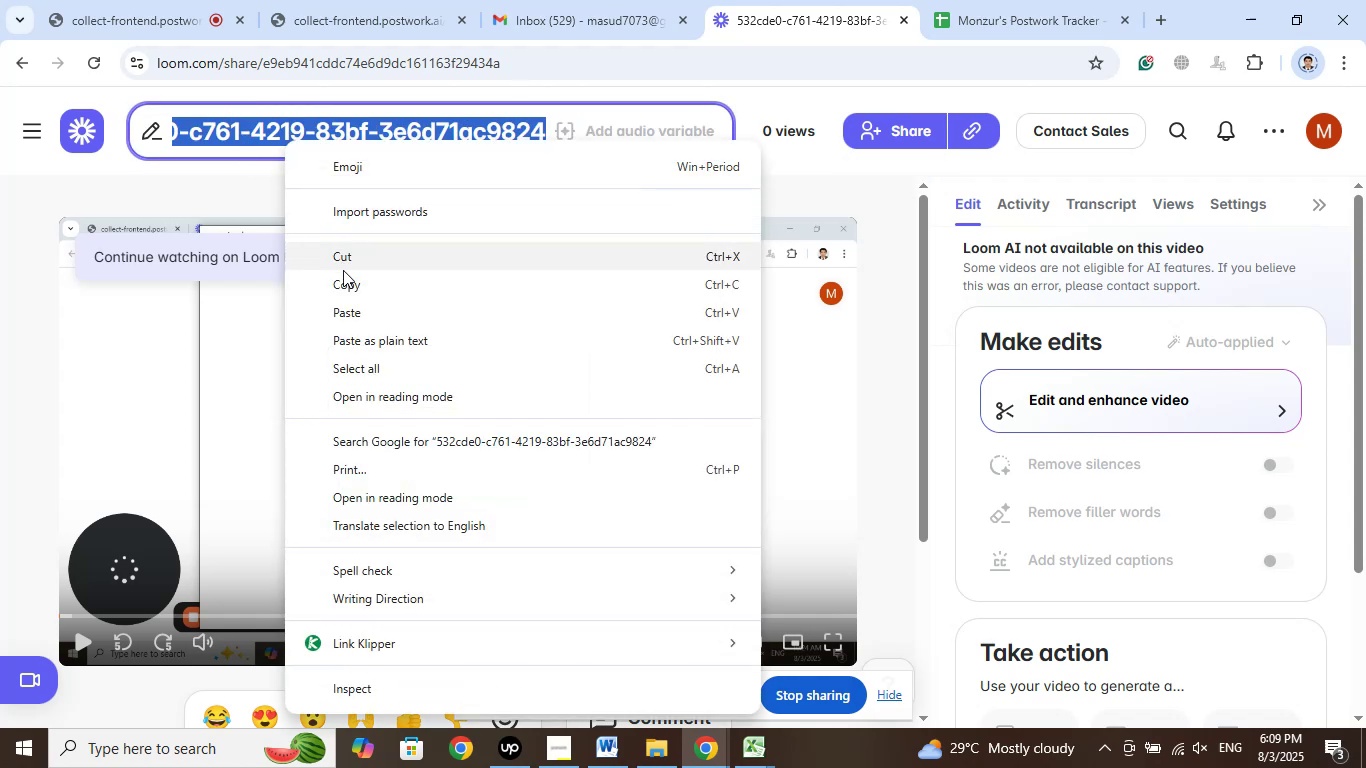 
left_click([350, 282])
 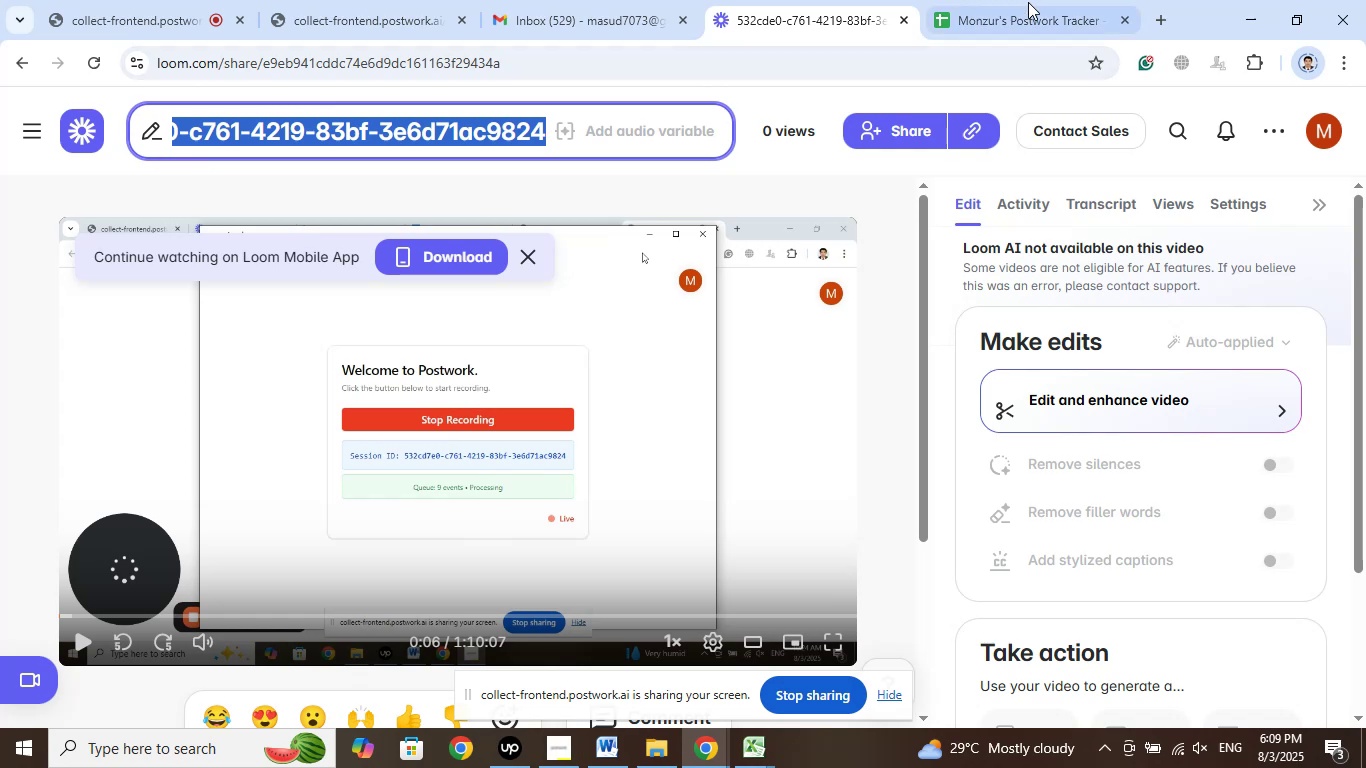 
left_click([1027, 1])
 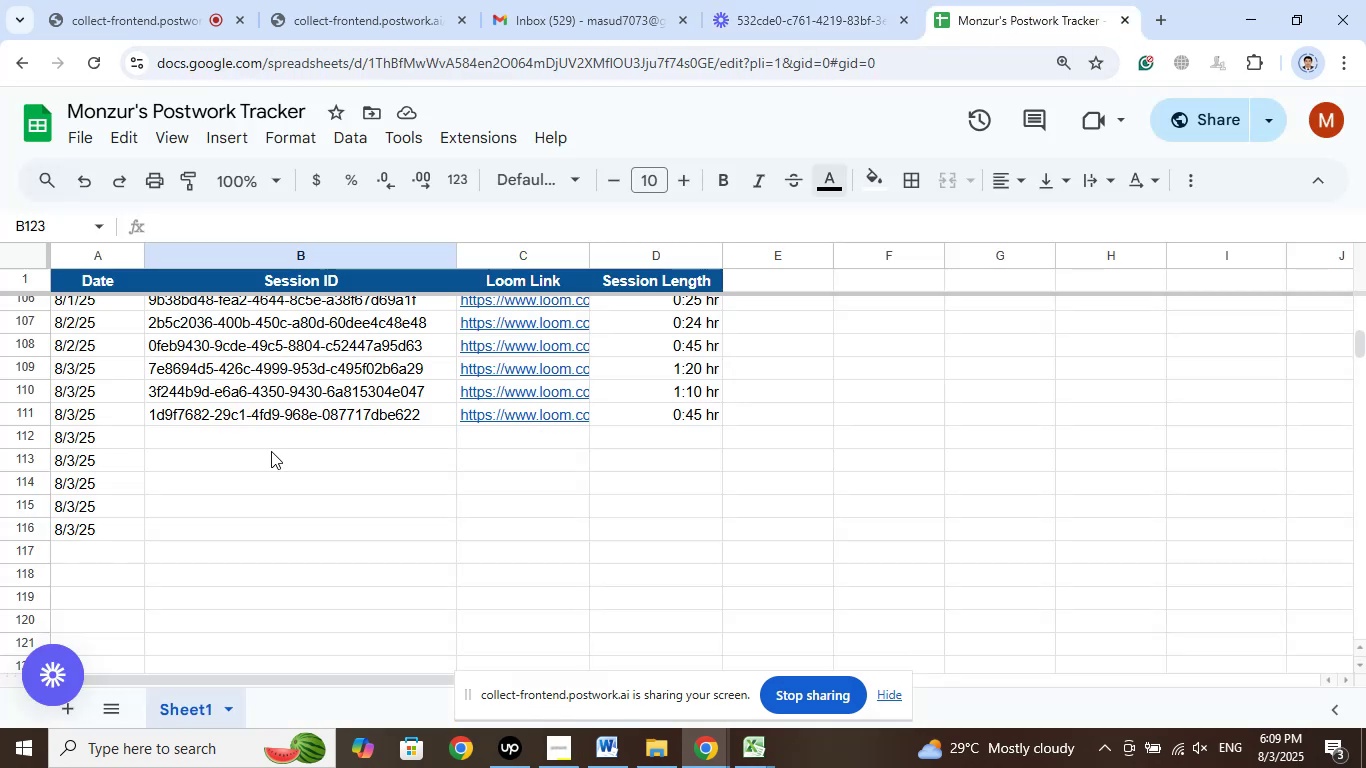 
left_click([281, 434])
 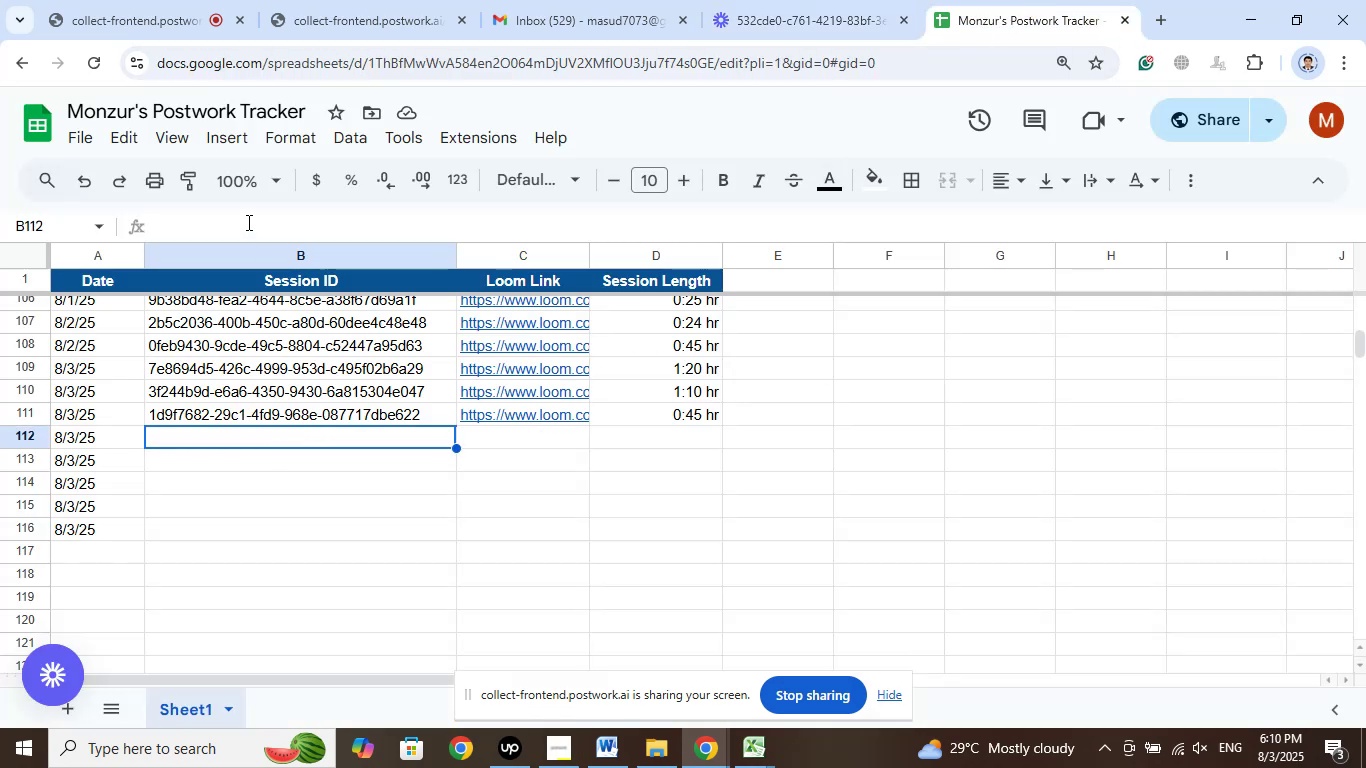 
left_click([247, 222])
 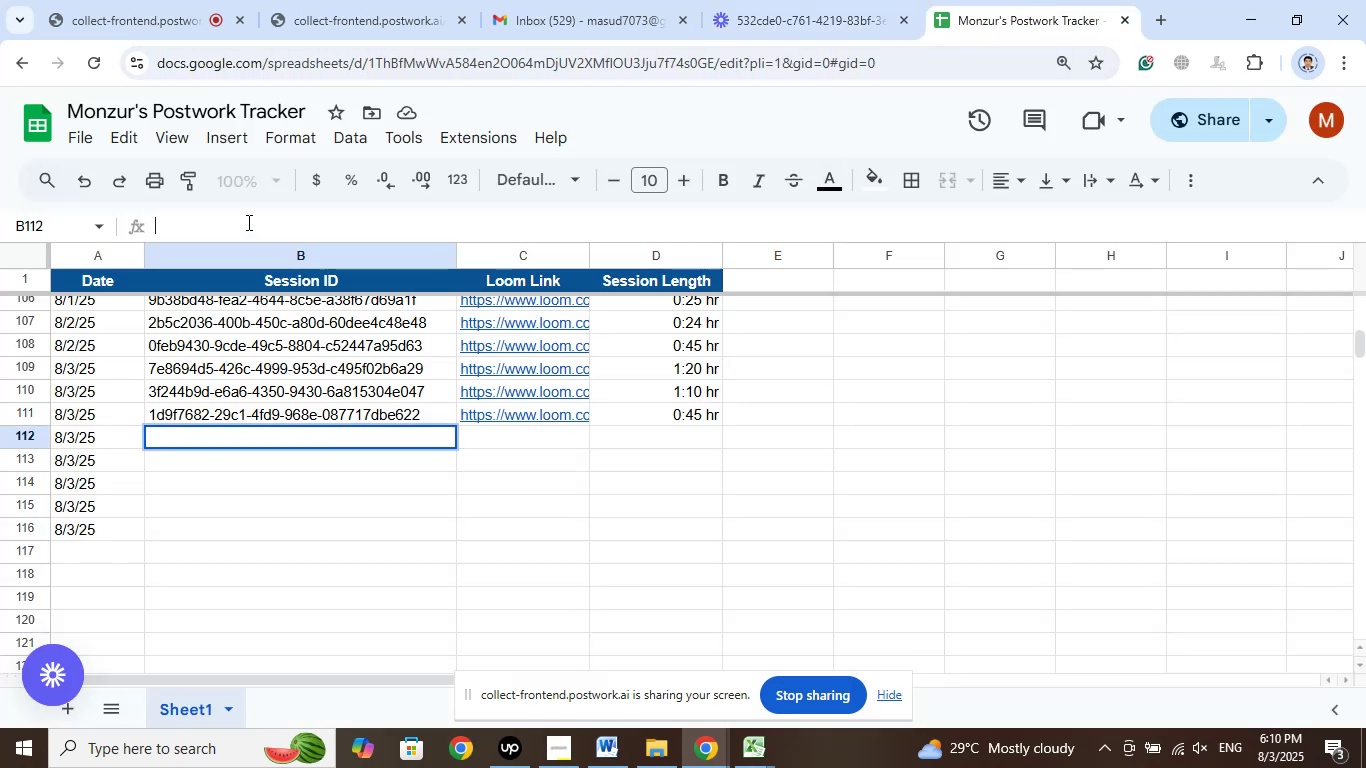 
right_click([247, 222])
 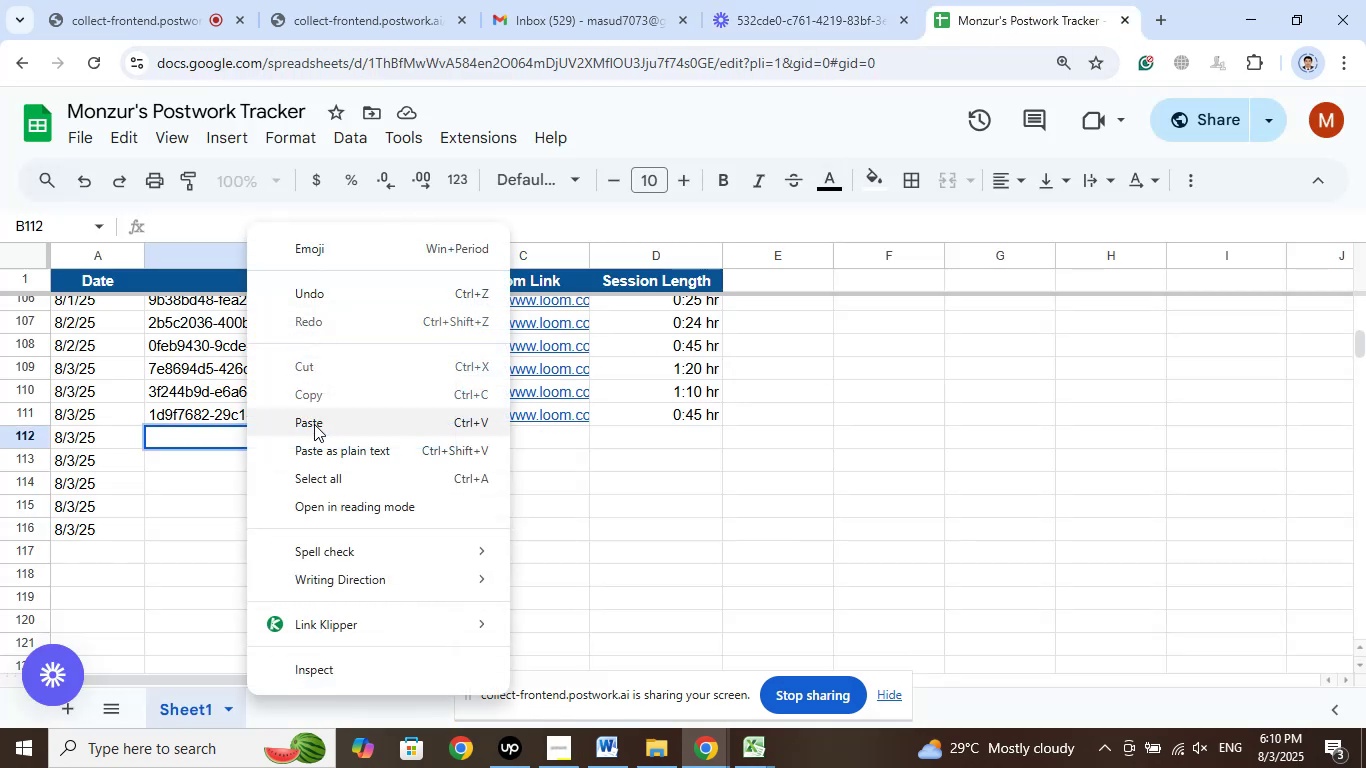 
left_click([314, 424])
 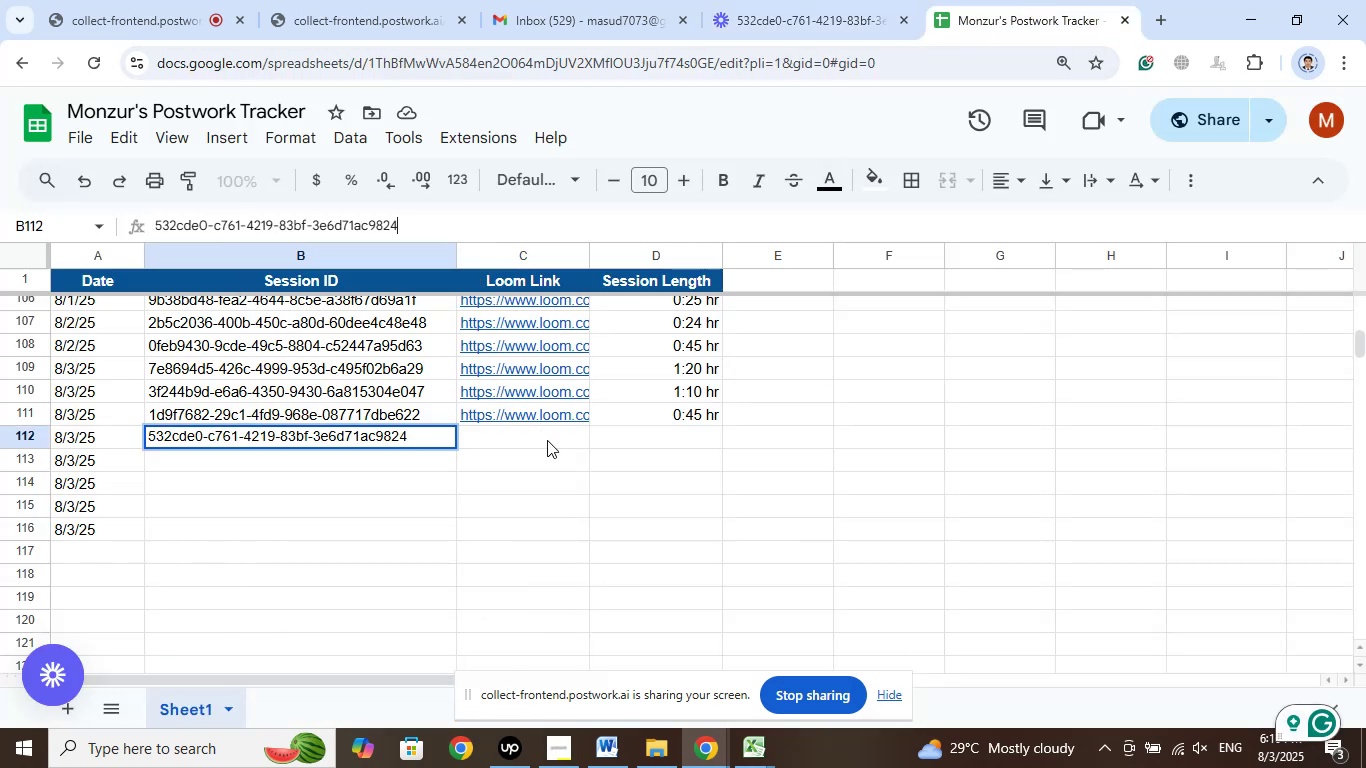 
left_click([547, 440])
 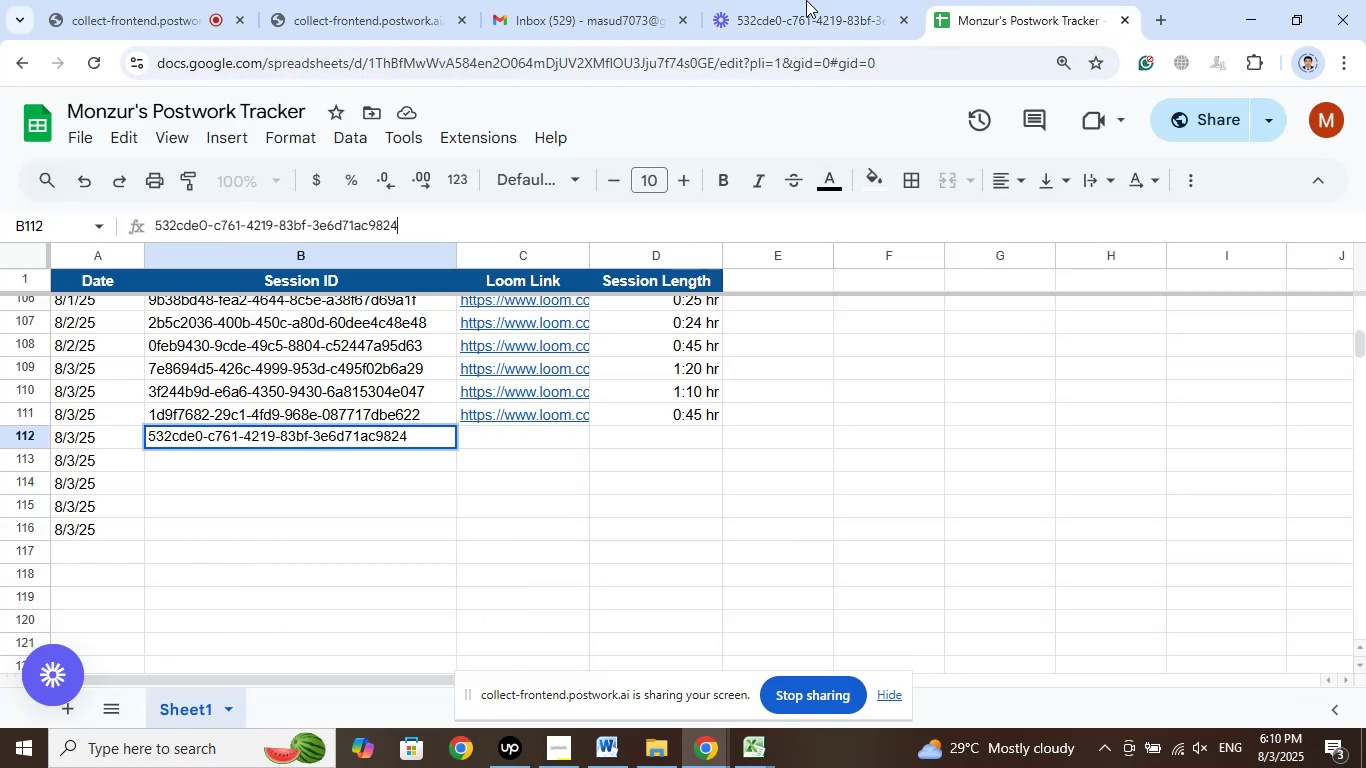 
left_click([806, 0])
 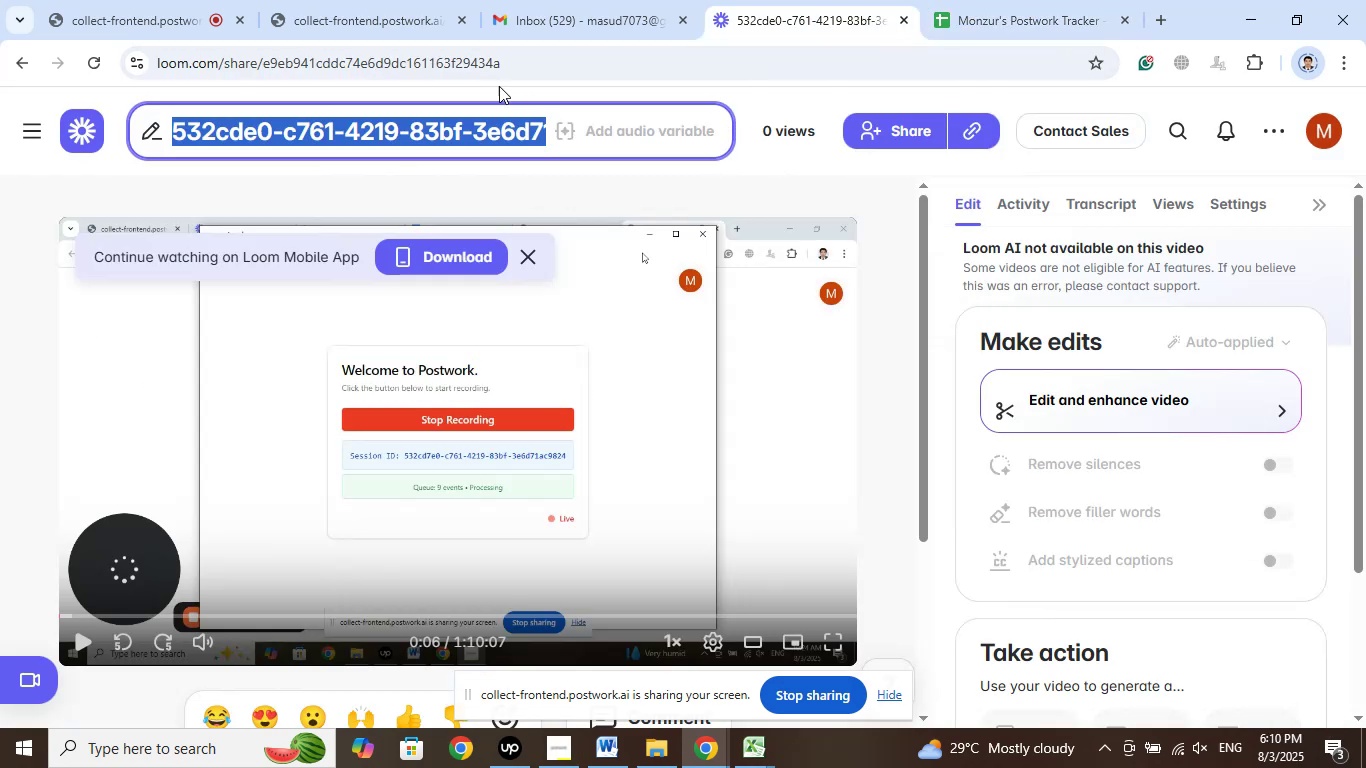 
left_click([503, 61])
 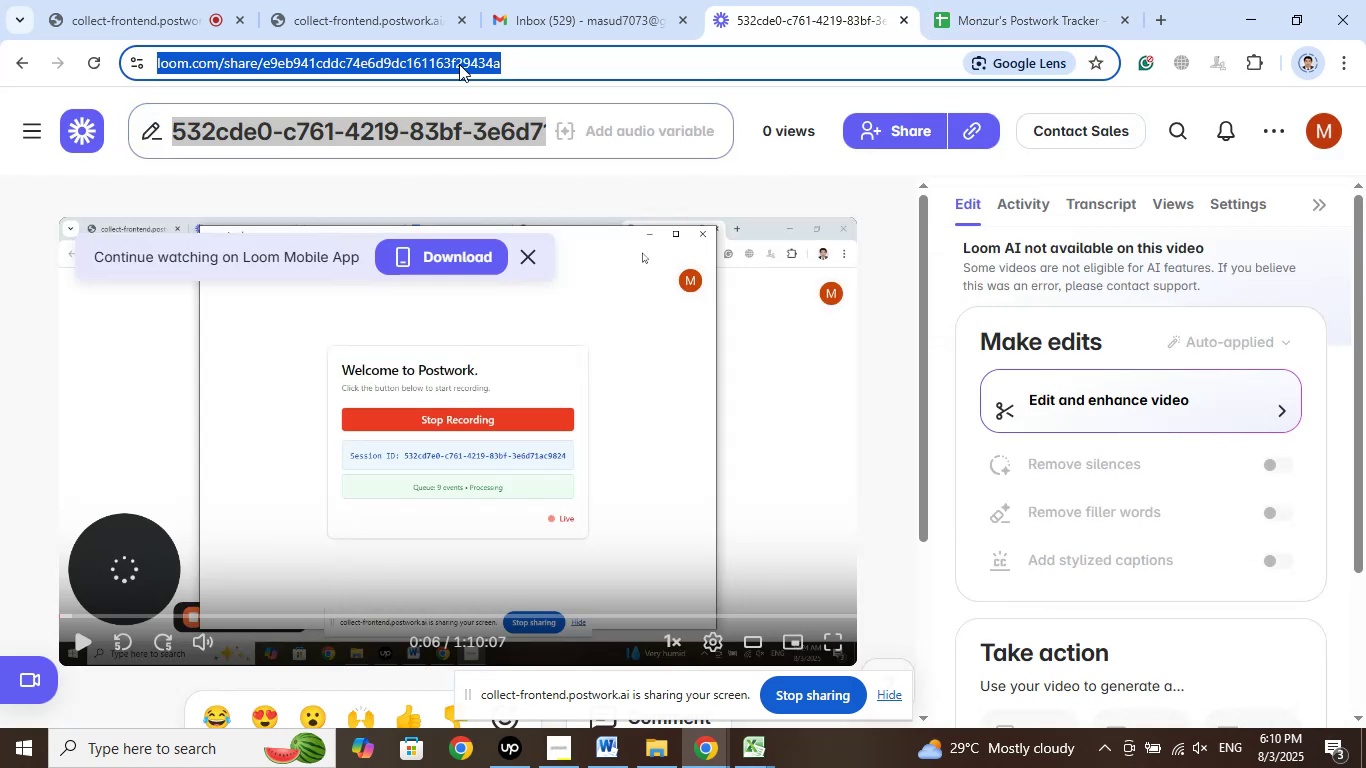 
right_click([459, 64])
 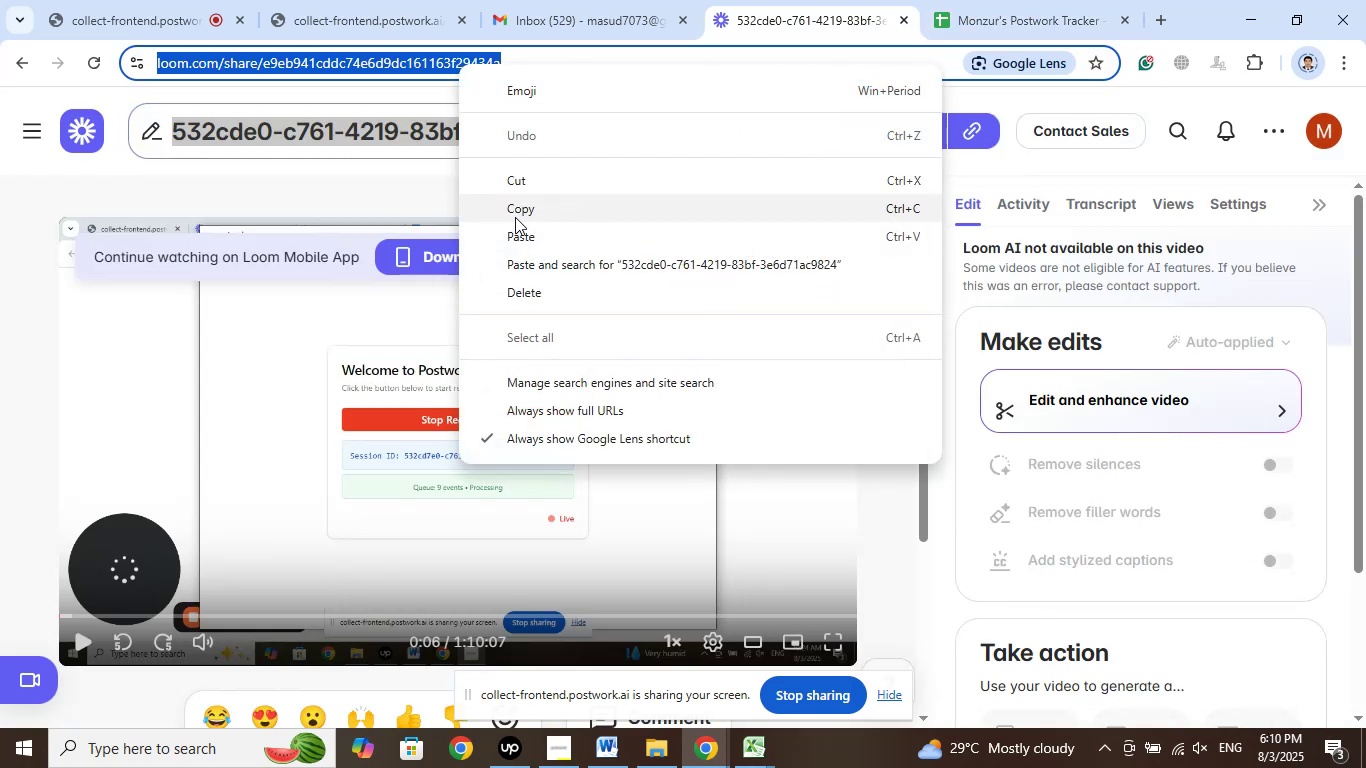 
left_click([515, 212])
 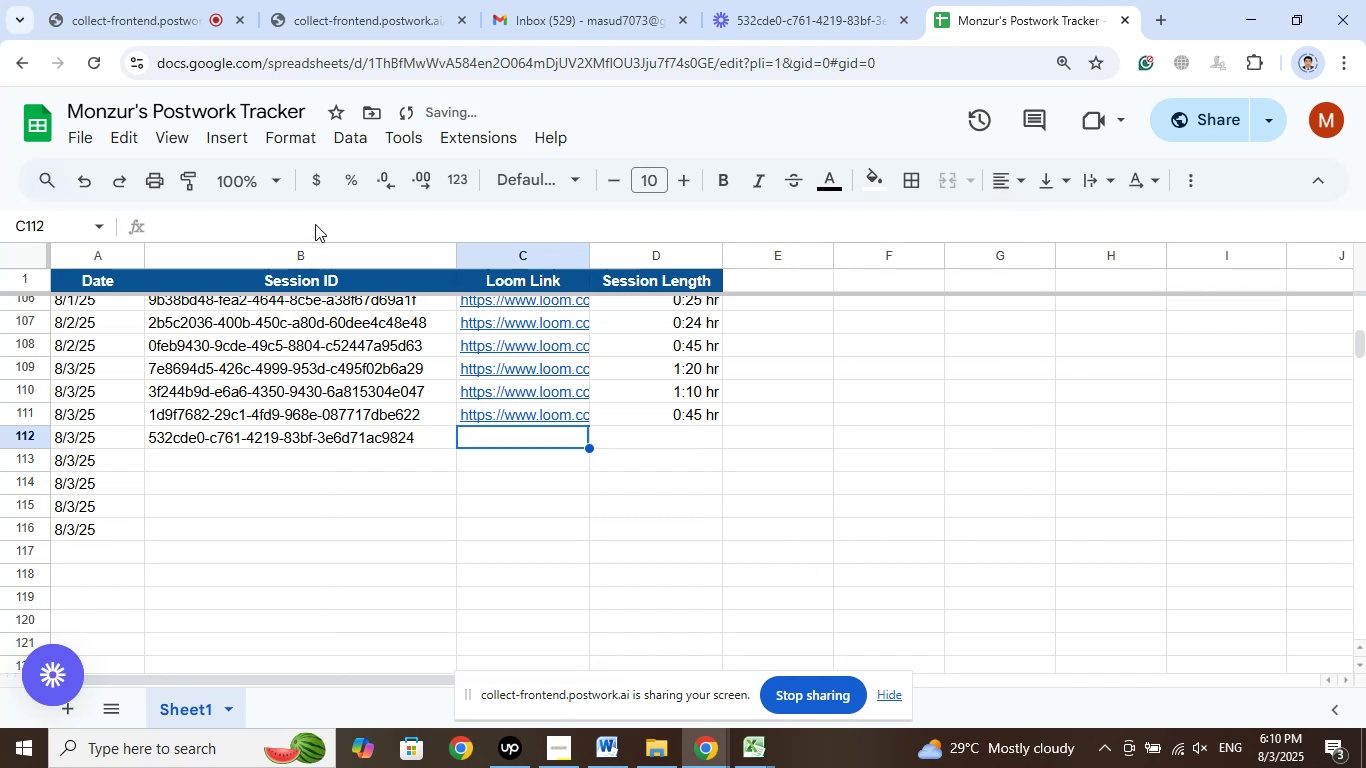 
left_click([258, 229])
 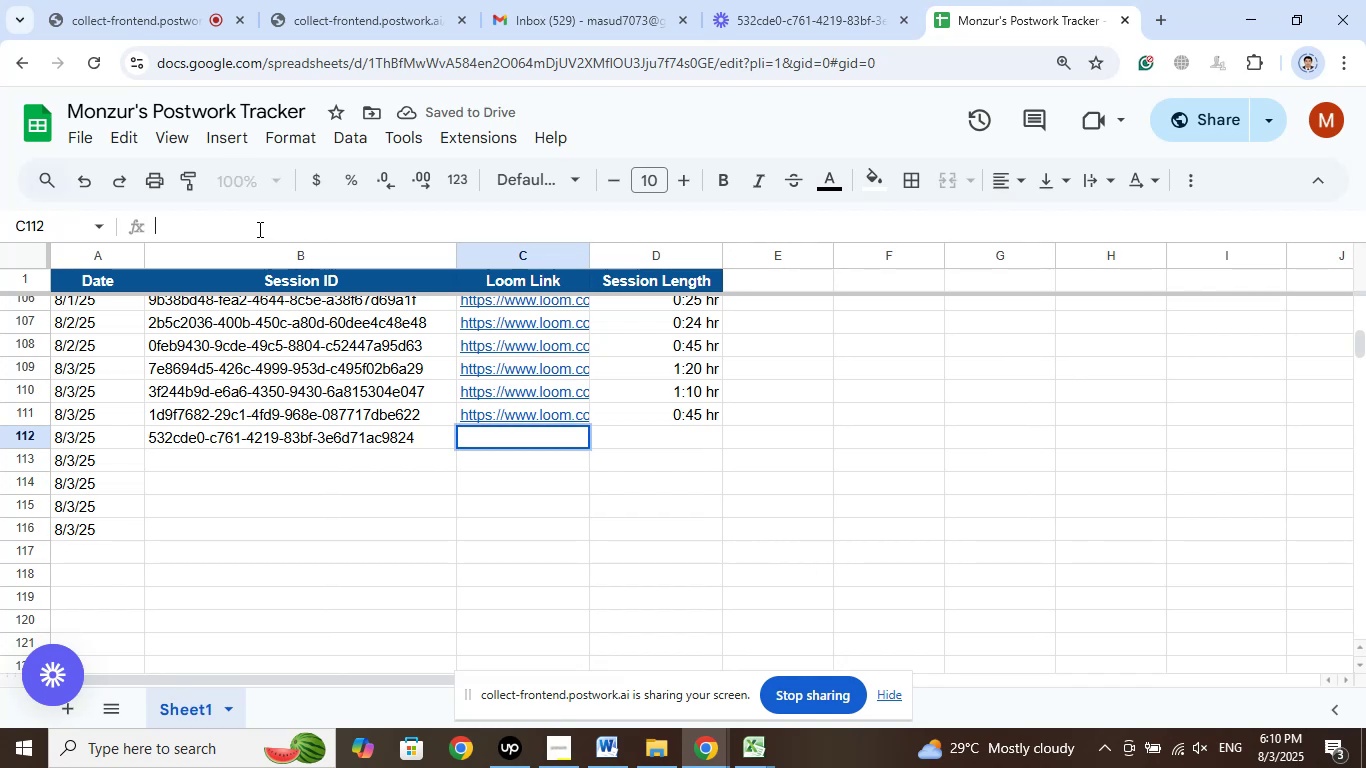 
right_click([258, 229])
 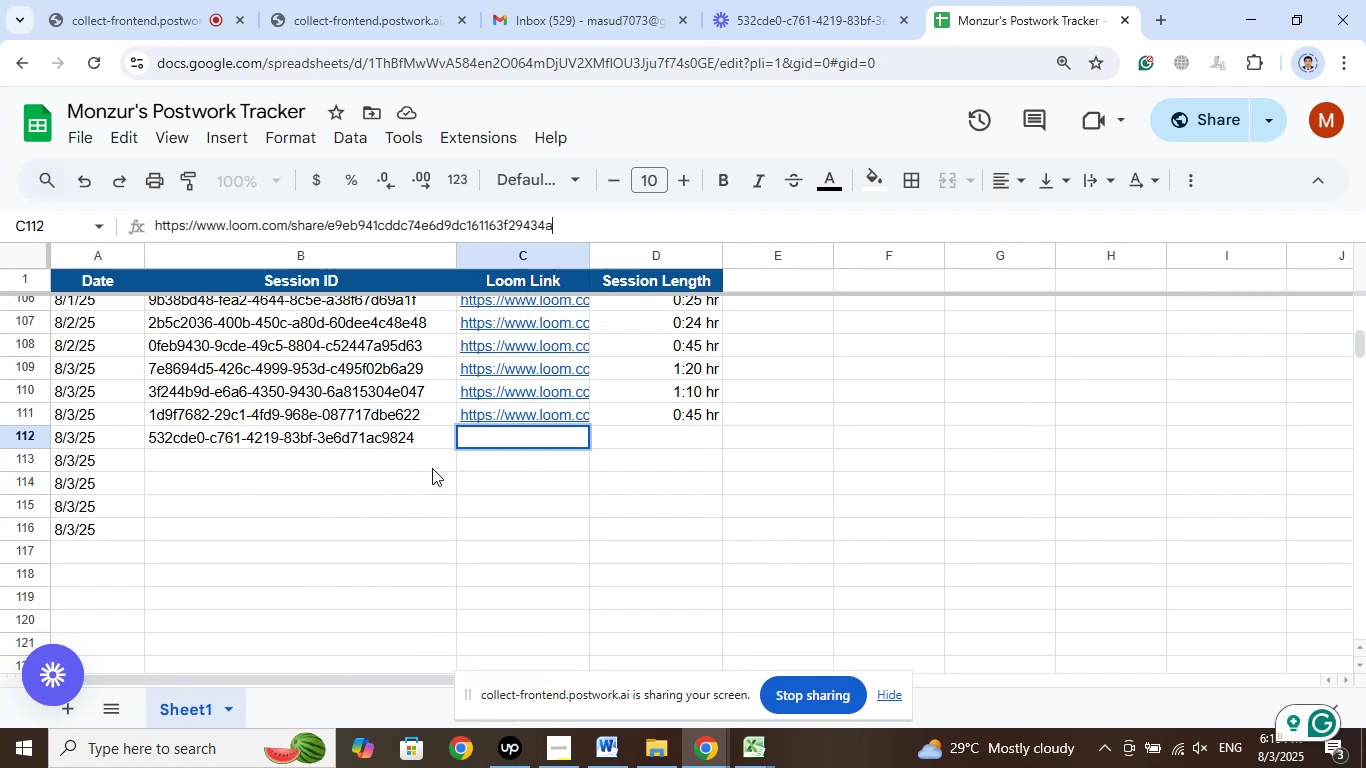 
left_click([626, 522])
 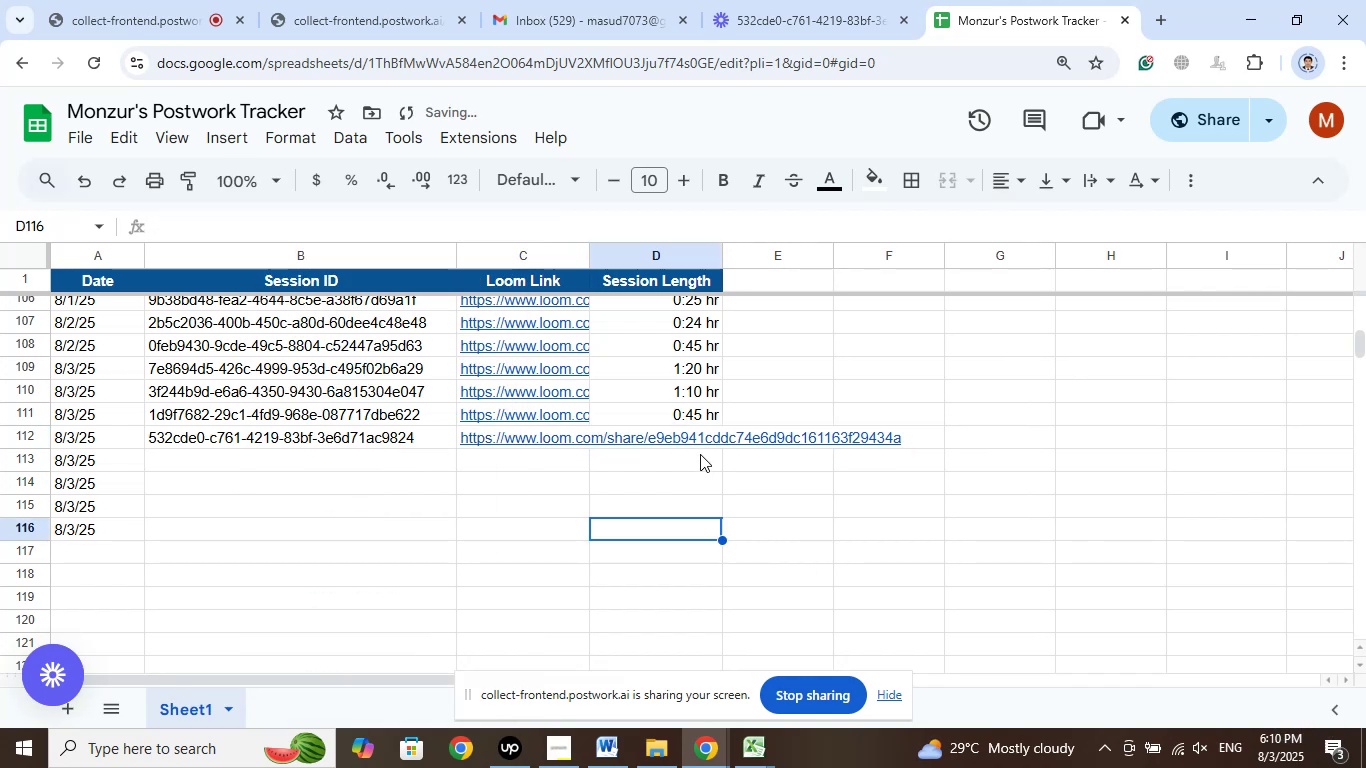 
left_click([700, 444])
 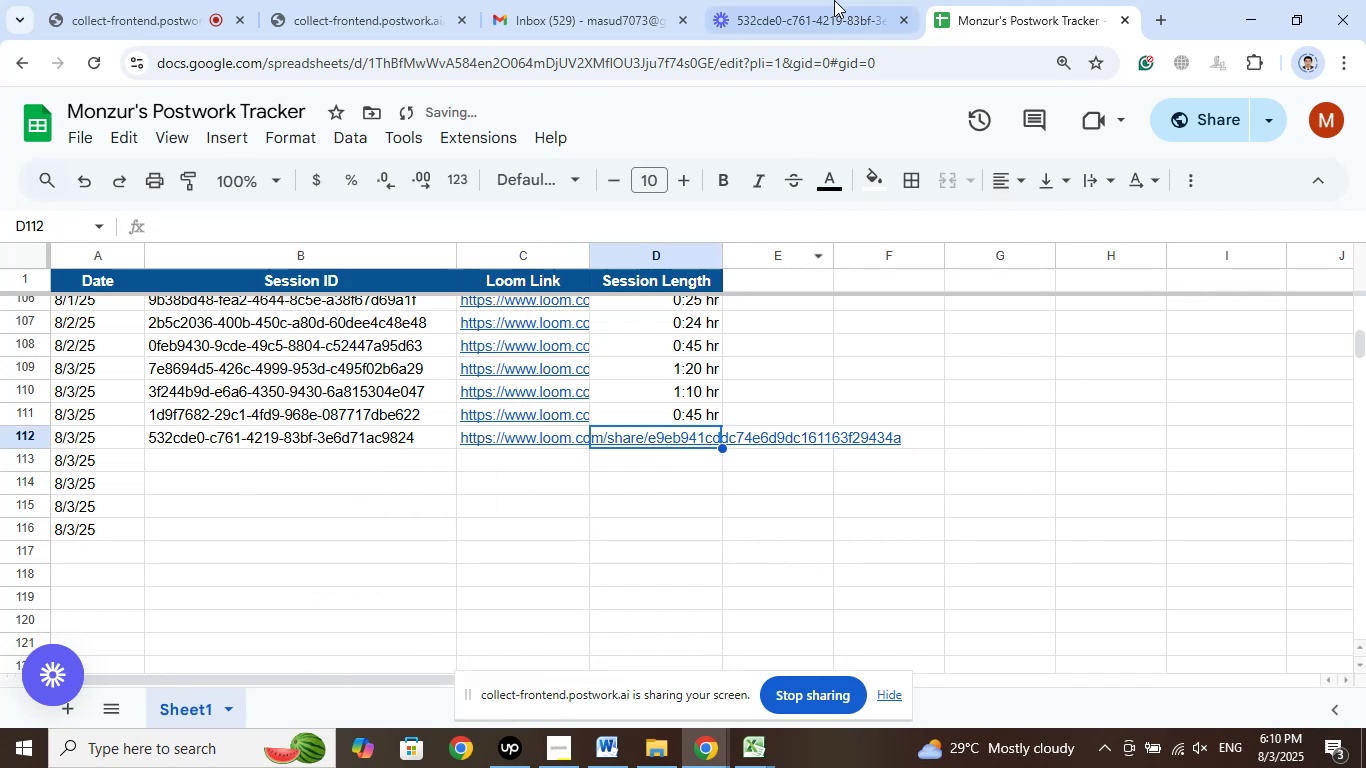 
left_click([829, 0])
 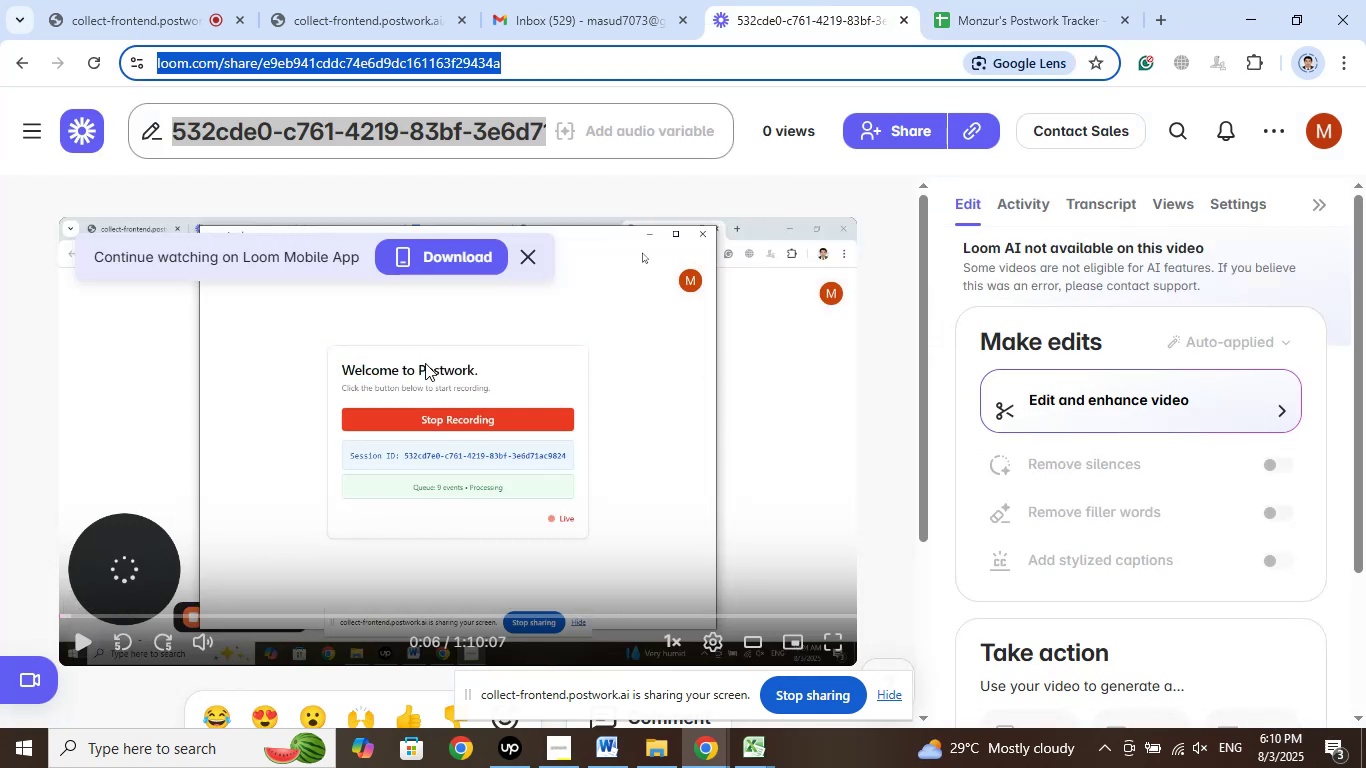 
wait(5.17)
 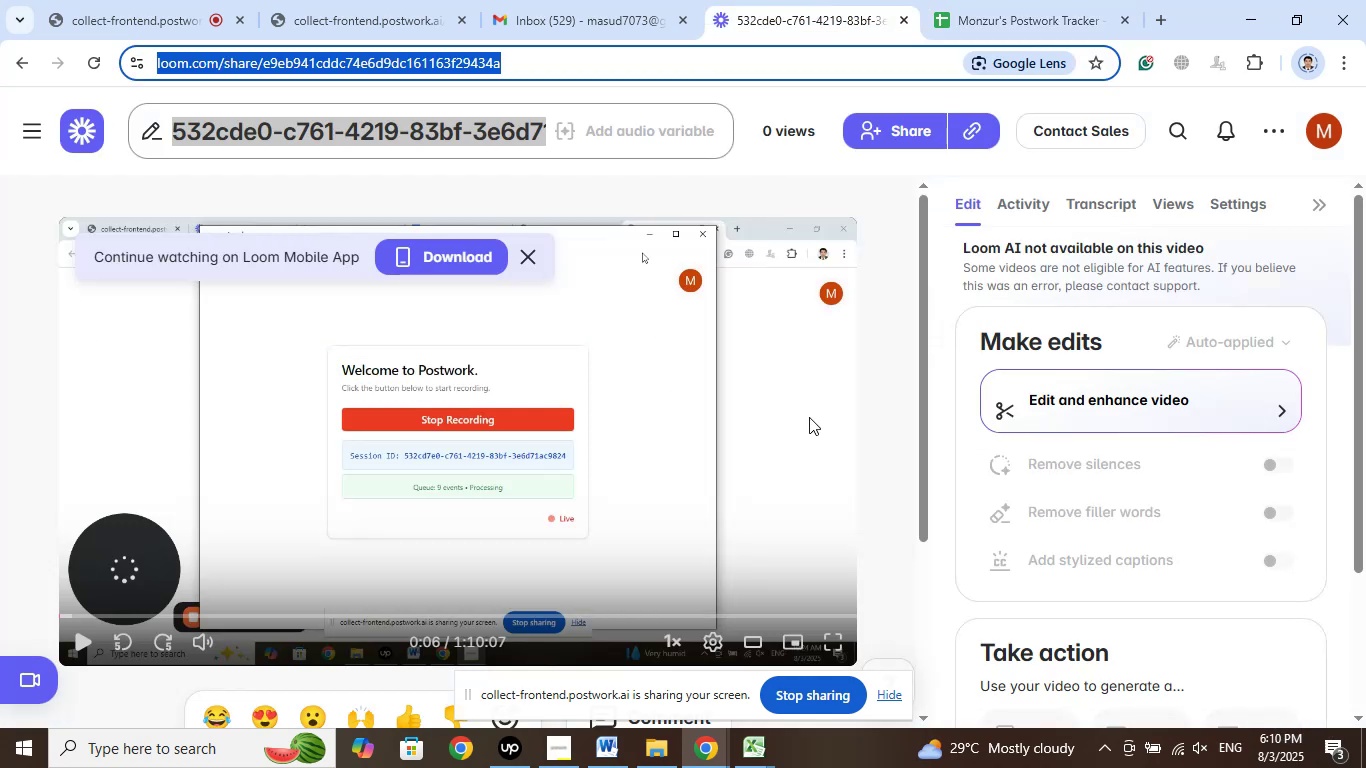 
left_click([15, 70])
 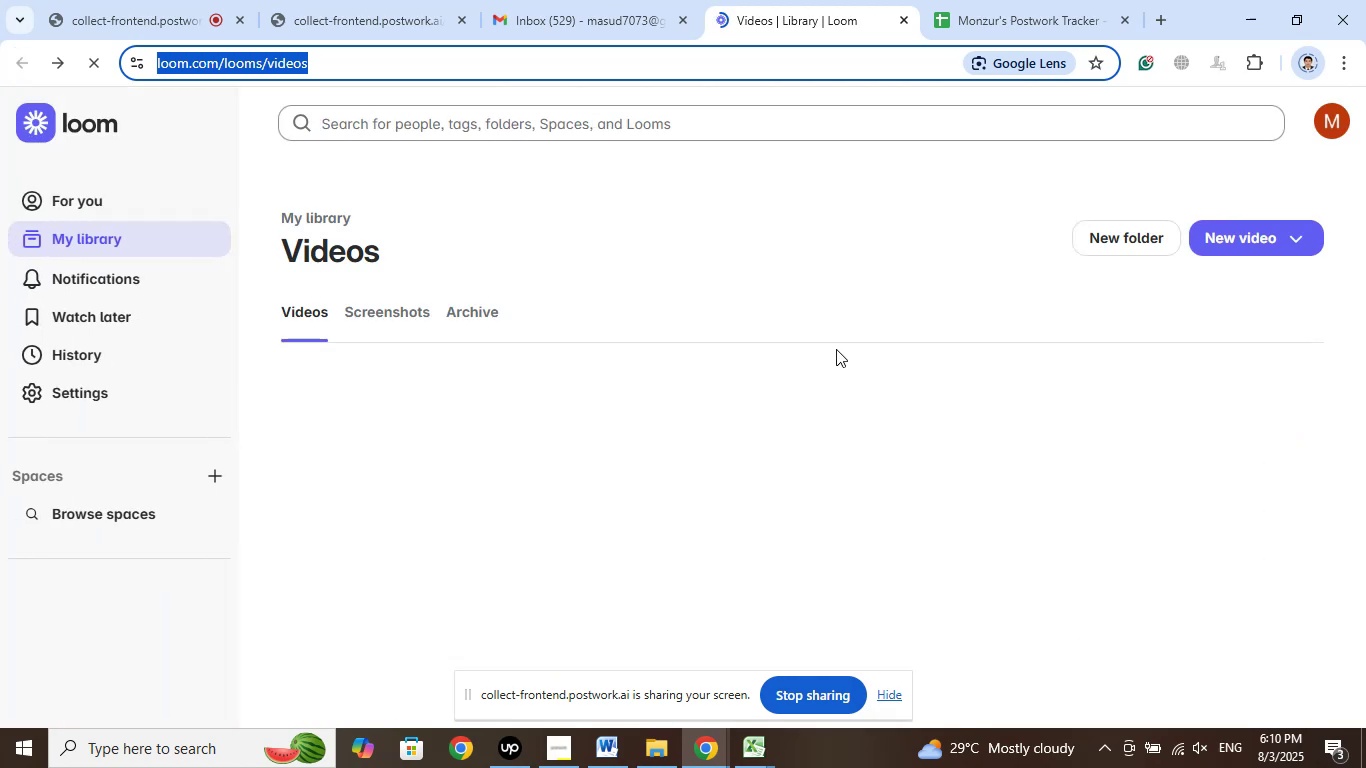 
left_click([667, 175])
 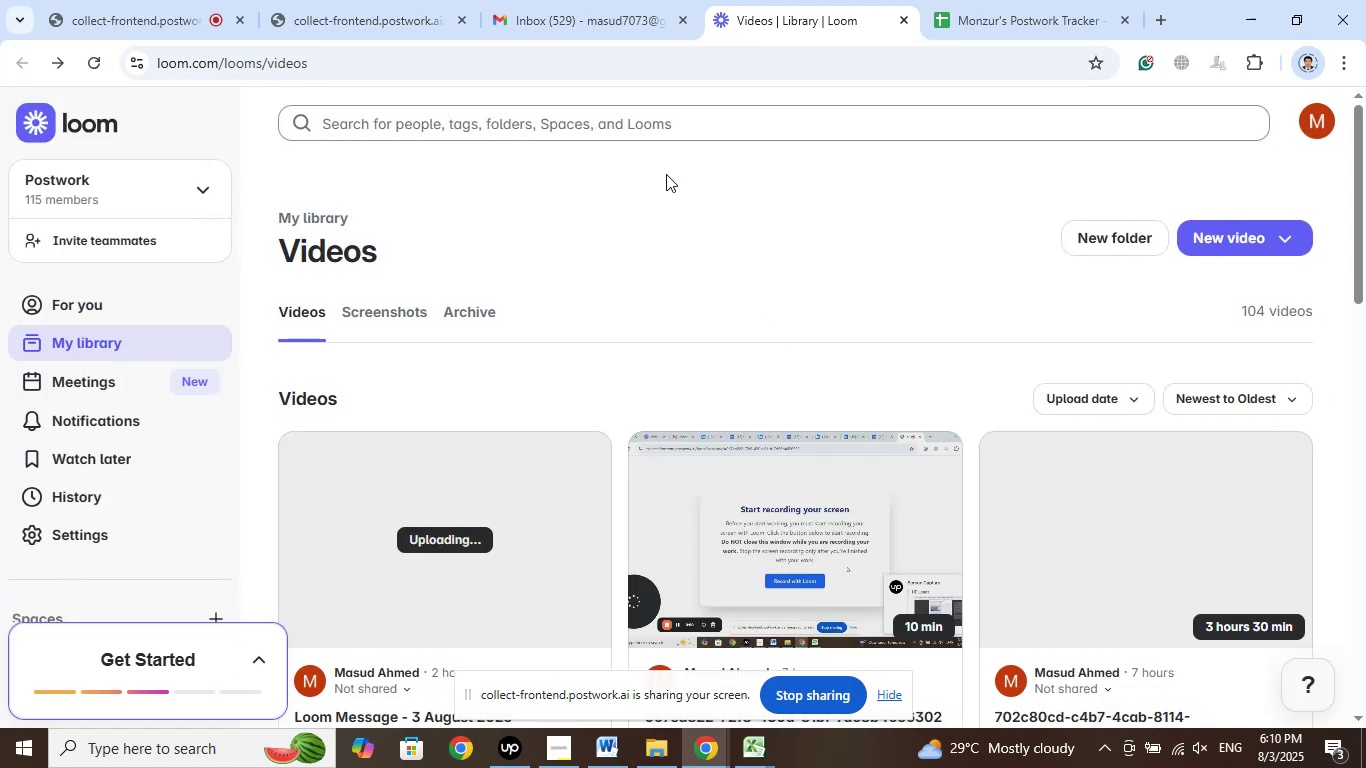 
wait(5.14)
 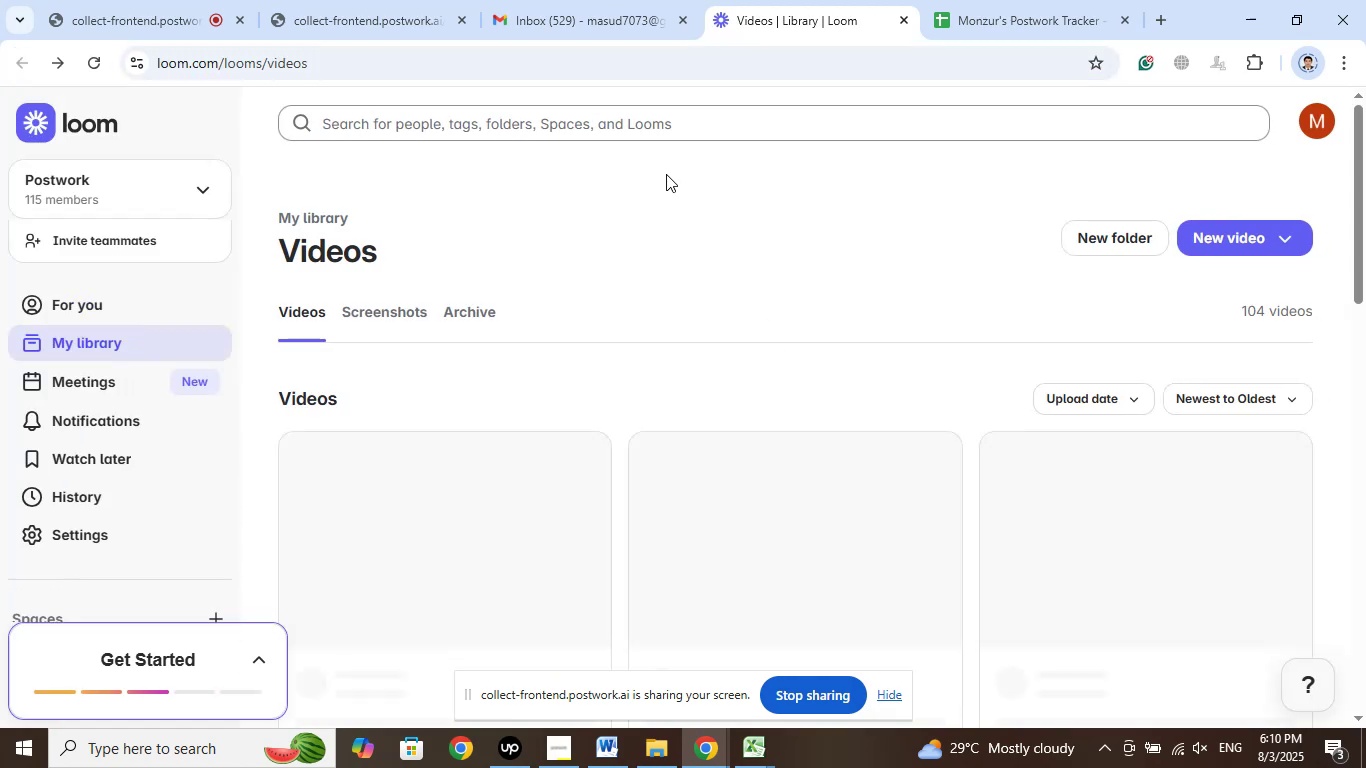 
scroll: coordinate [657, 307], scroll_direction: down, amount: 5.0
 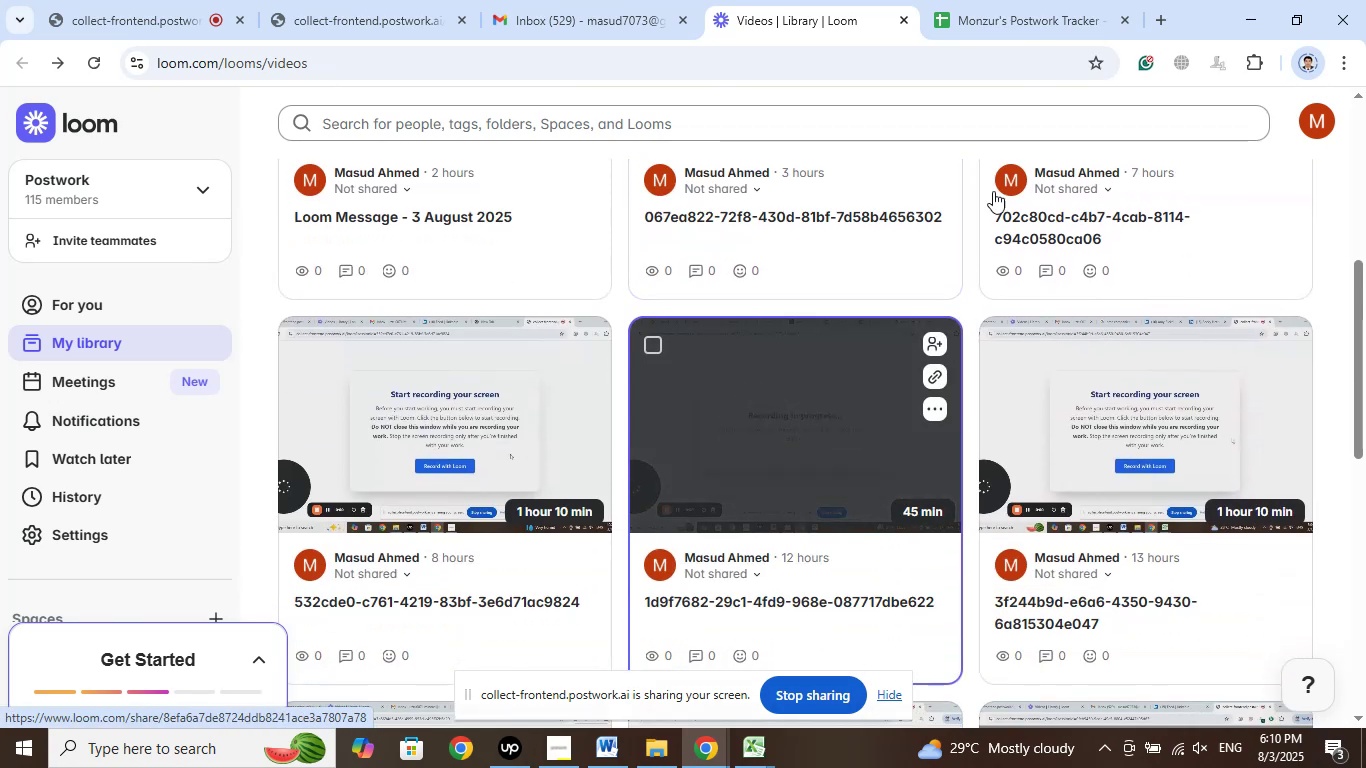 
left_click([1018, 4])
 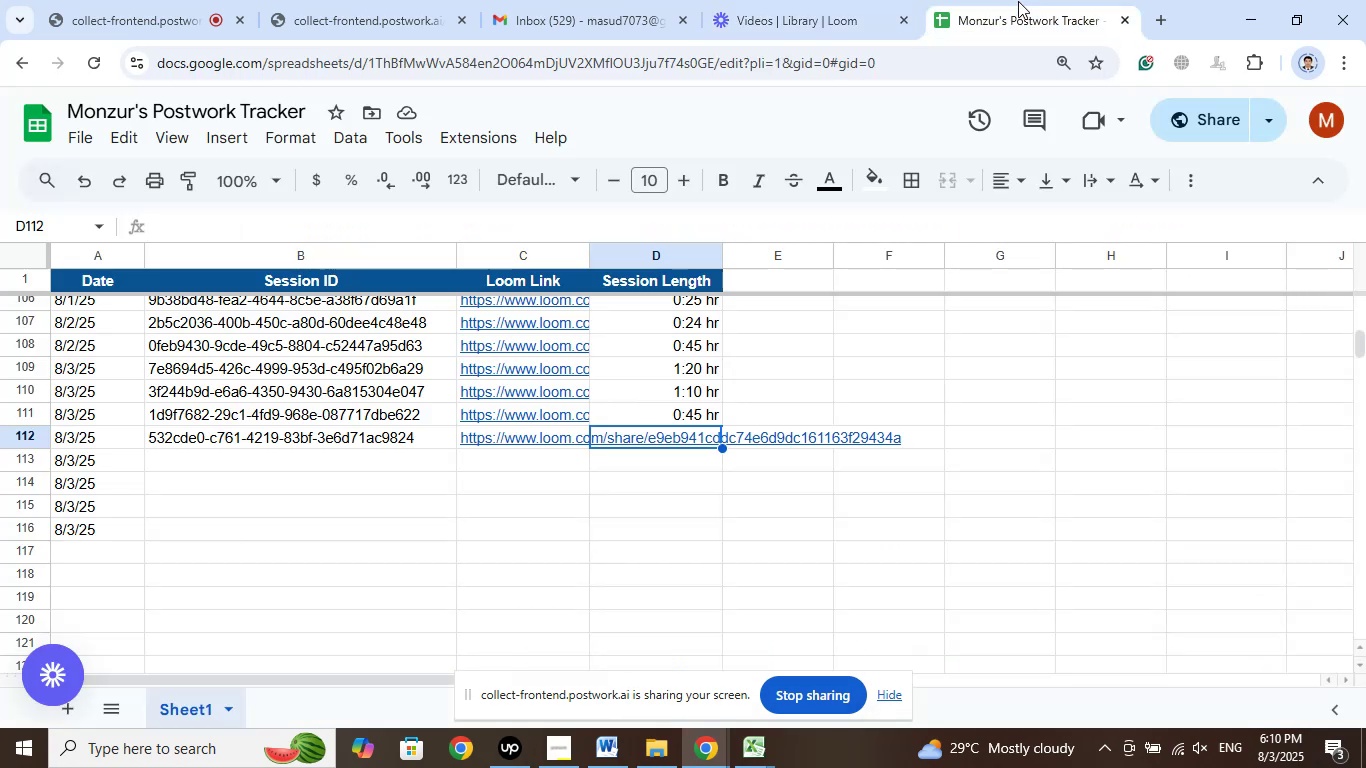 
left_click([826, 0])
 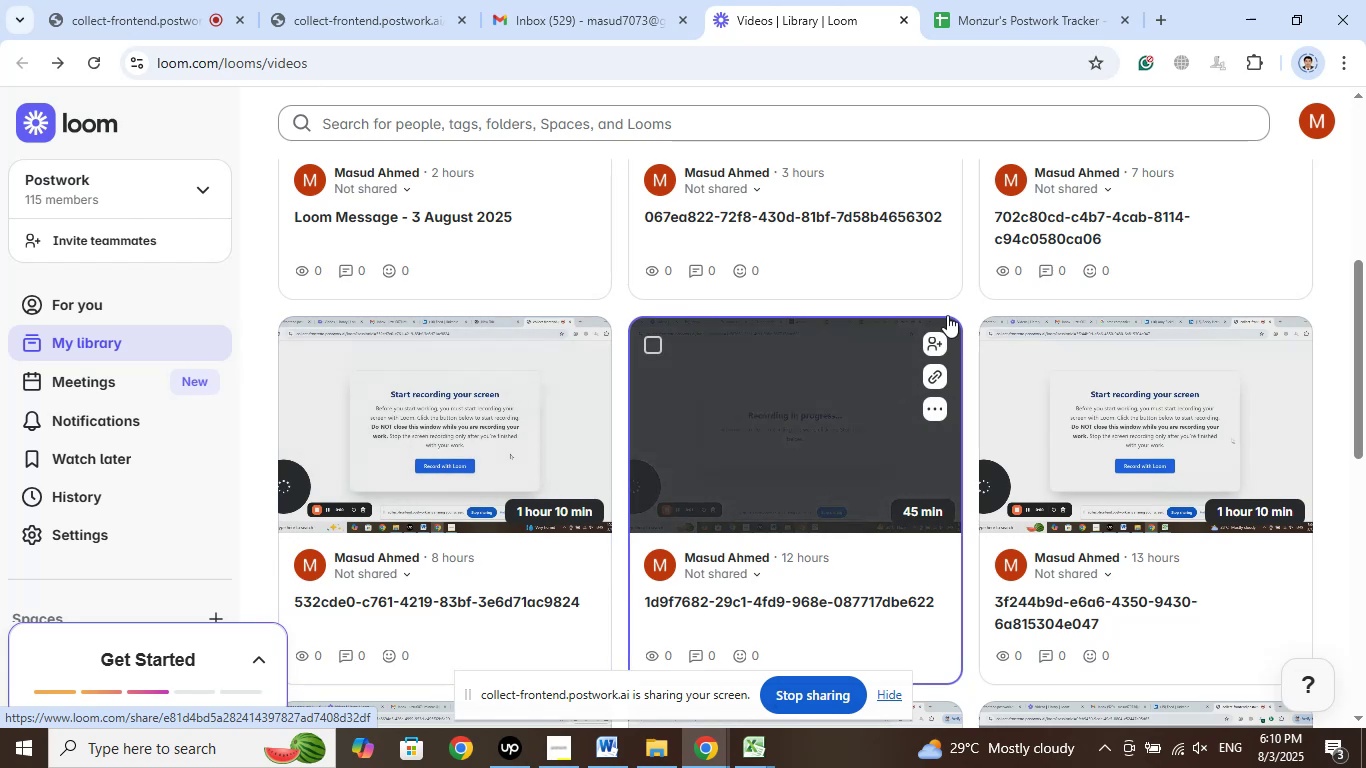 
wait(5.87)
 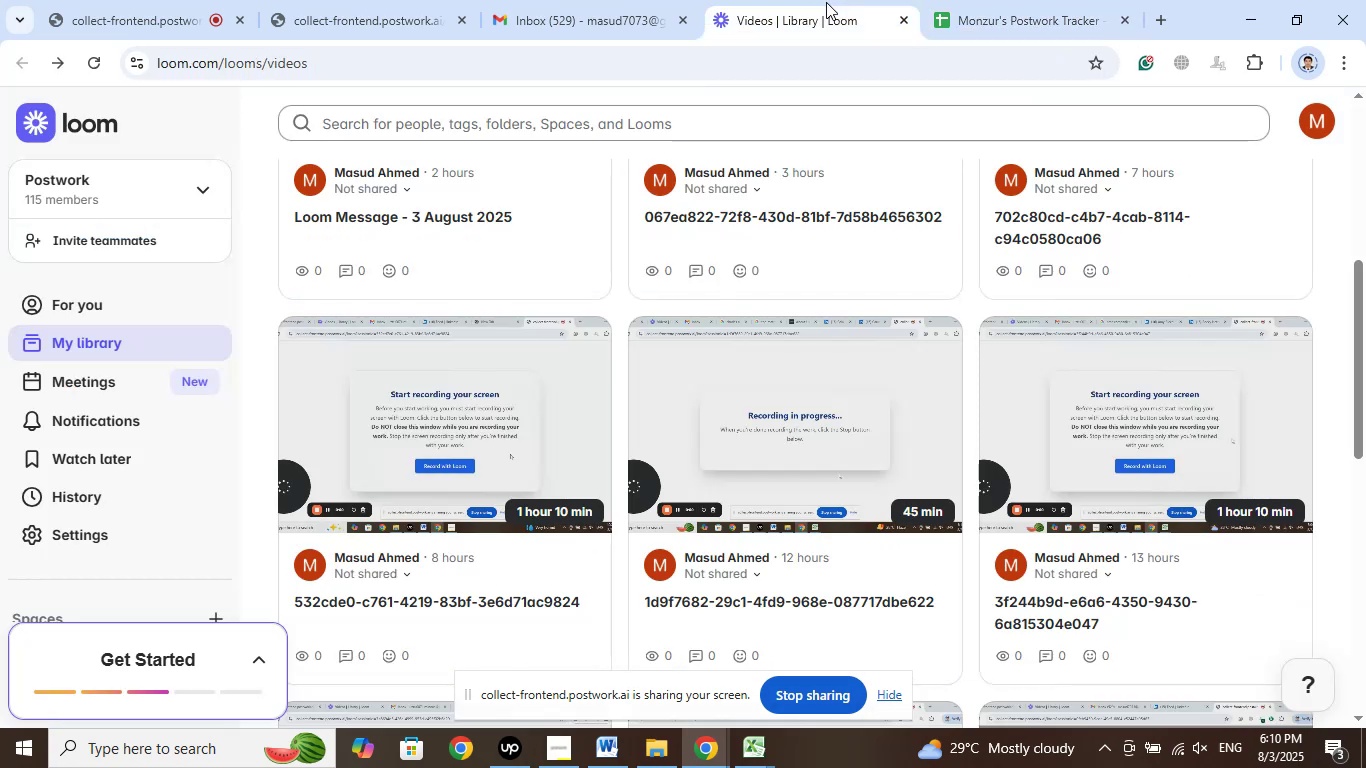 
left_click([1042, 5])
 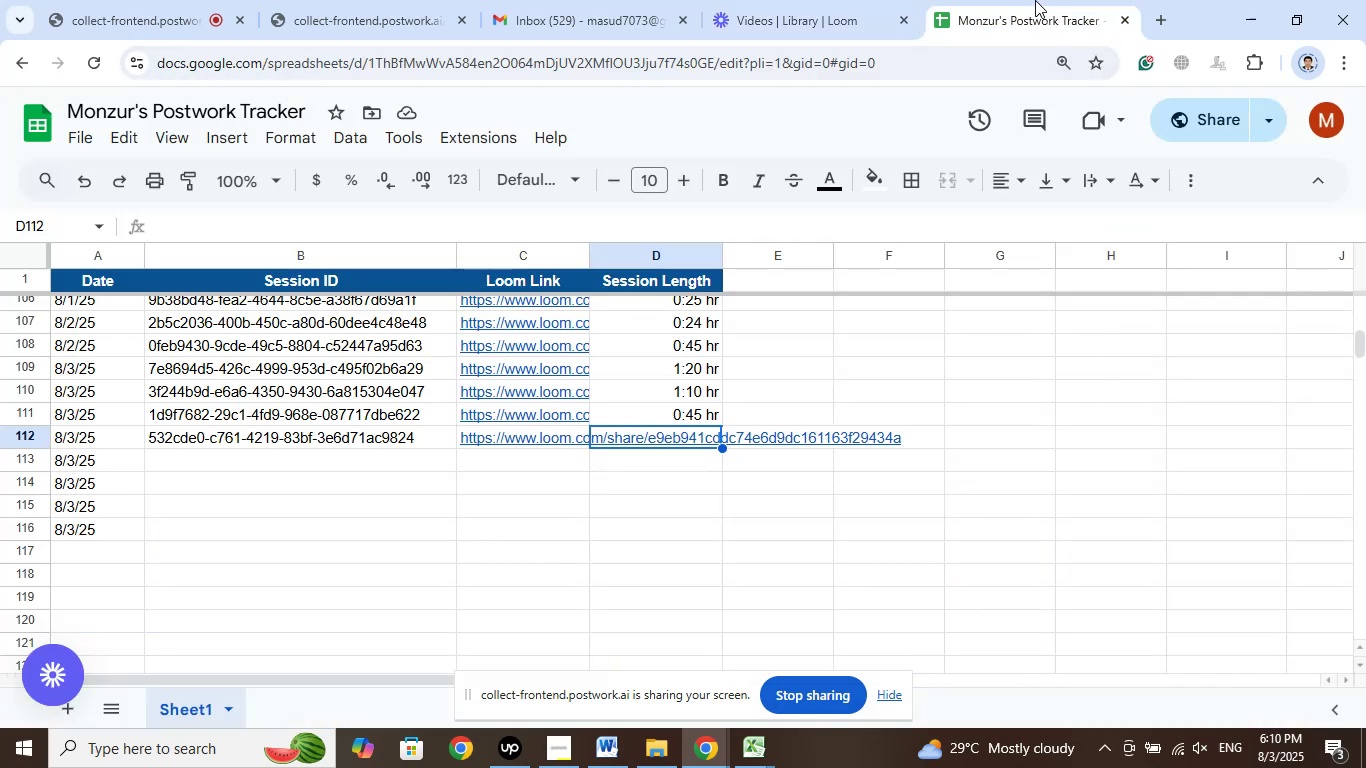 
left_click([787, 0])
 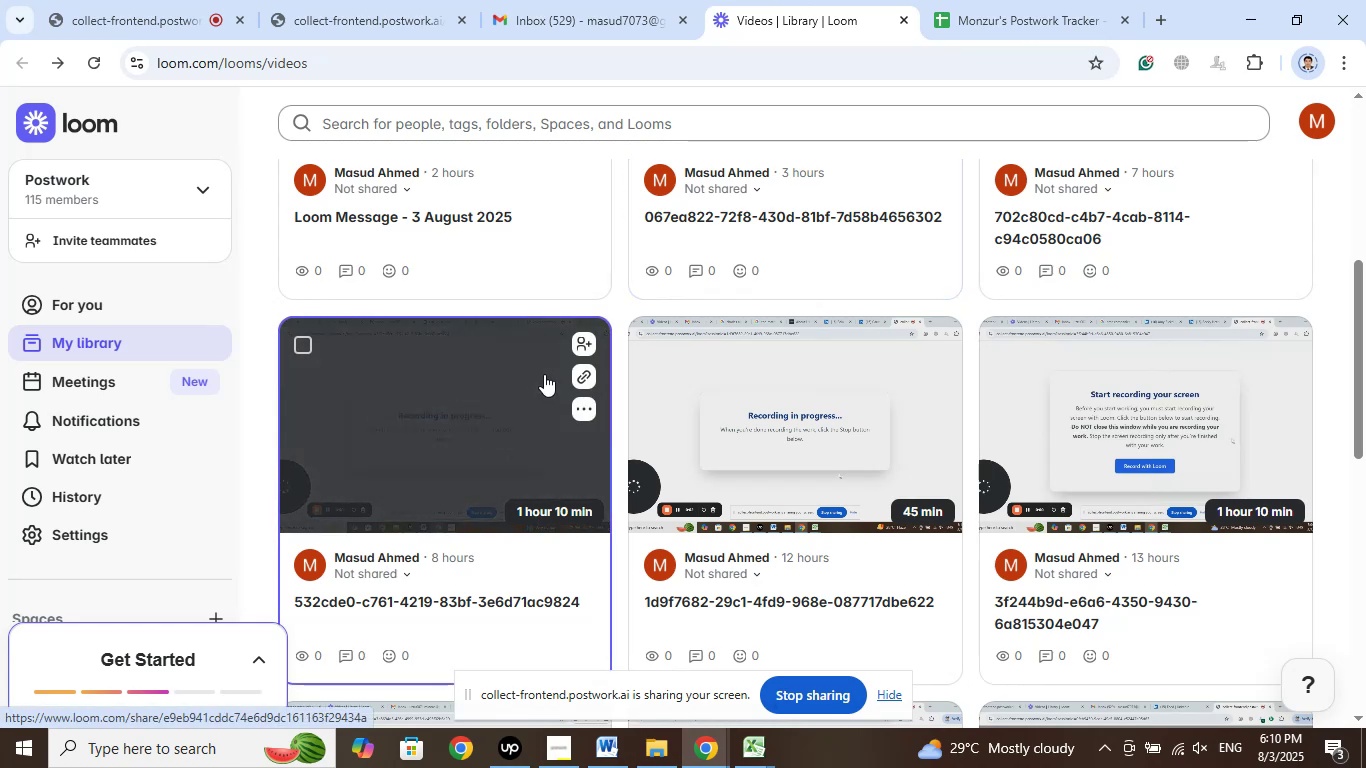 
wait(5.97)
 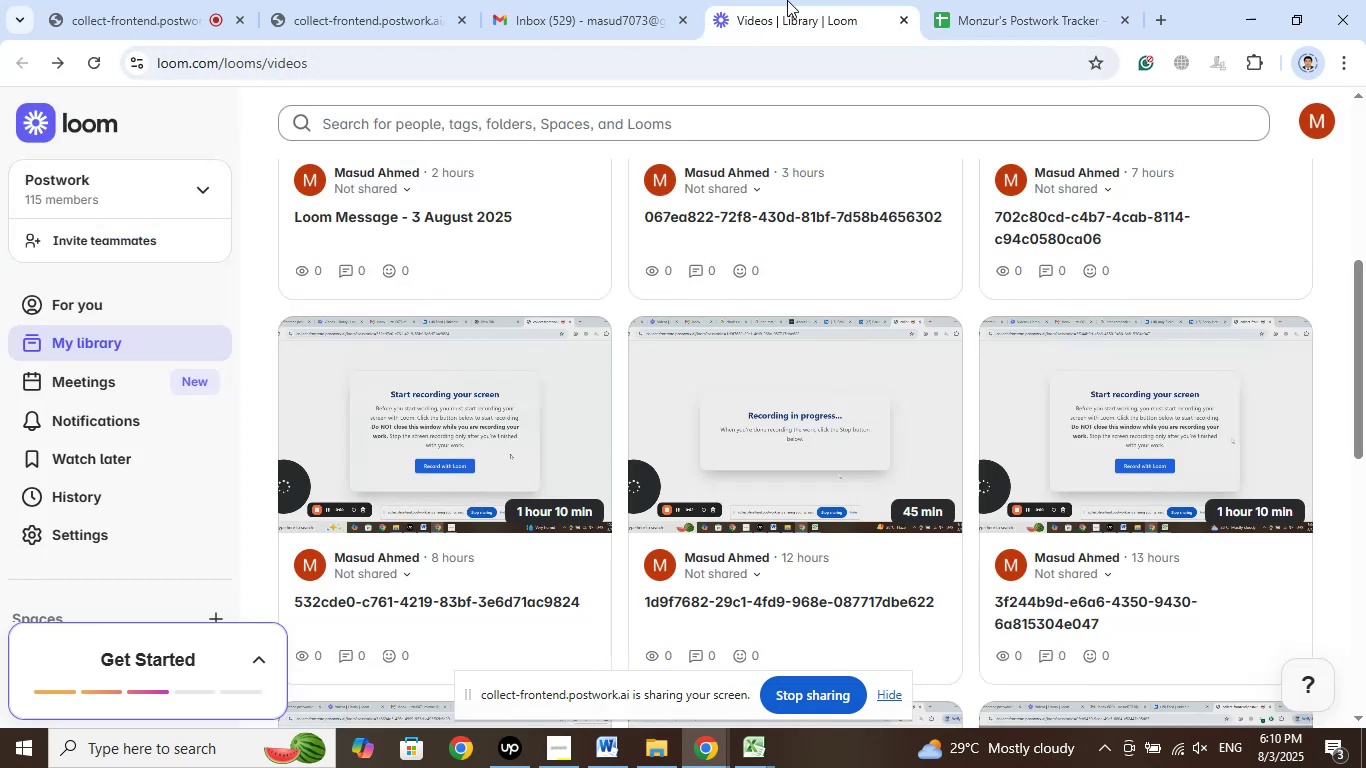 
left_click([970, 0])
 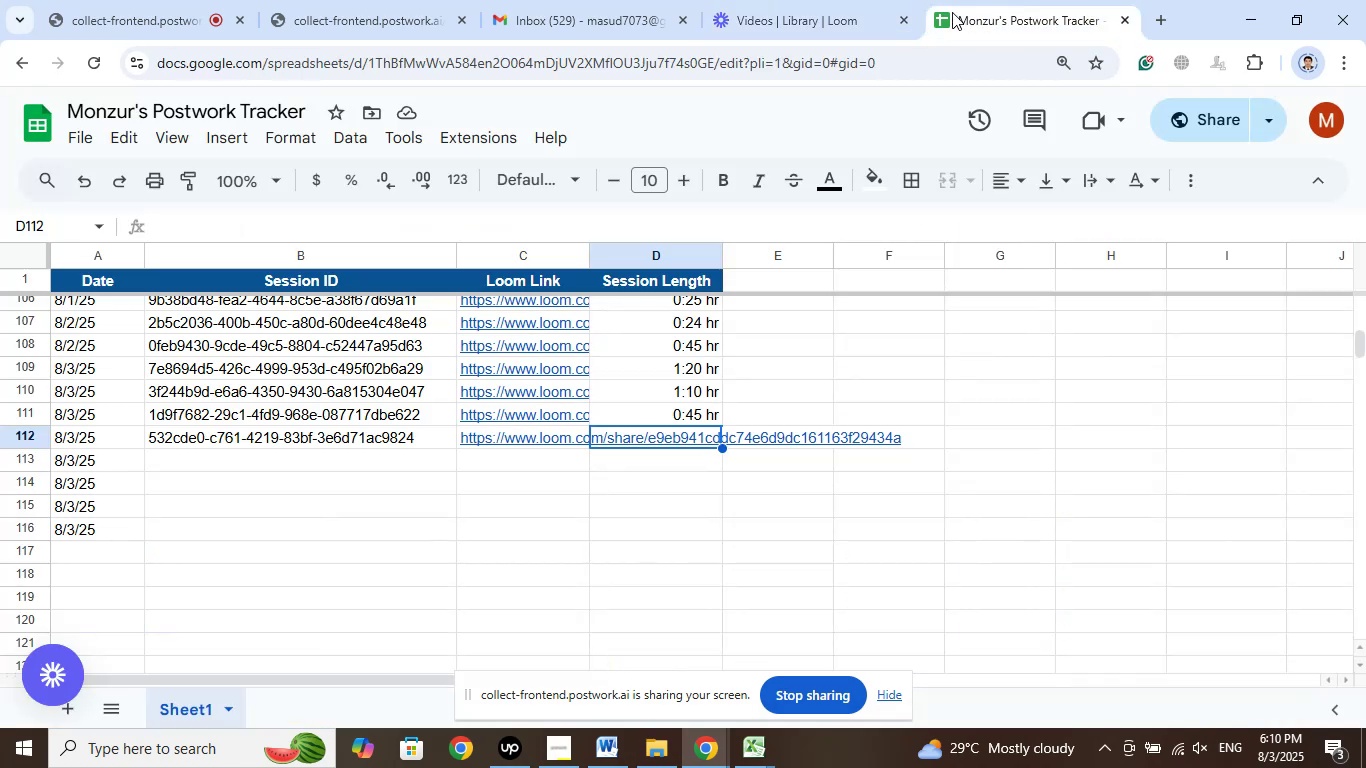 
left_click([850, 0])
 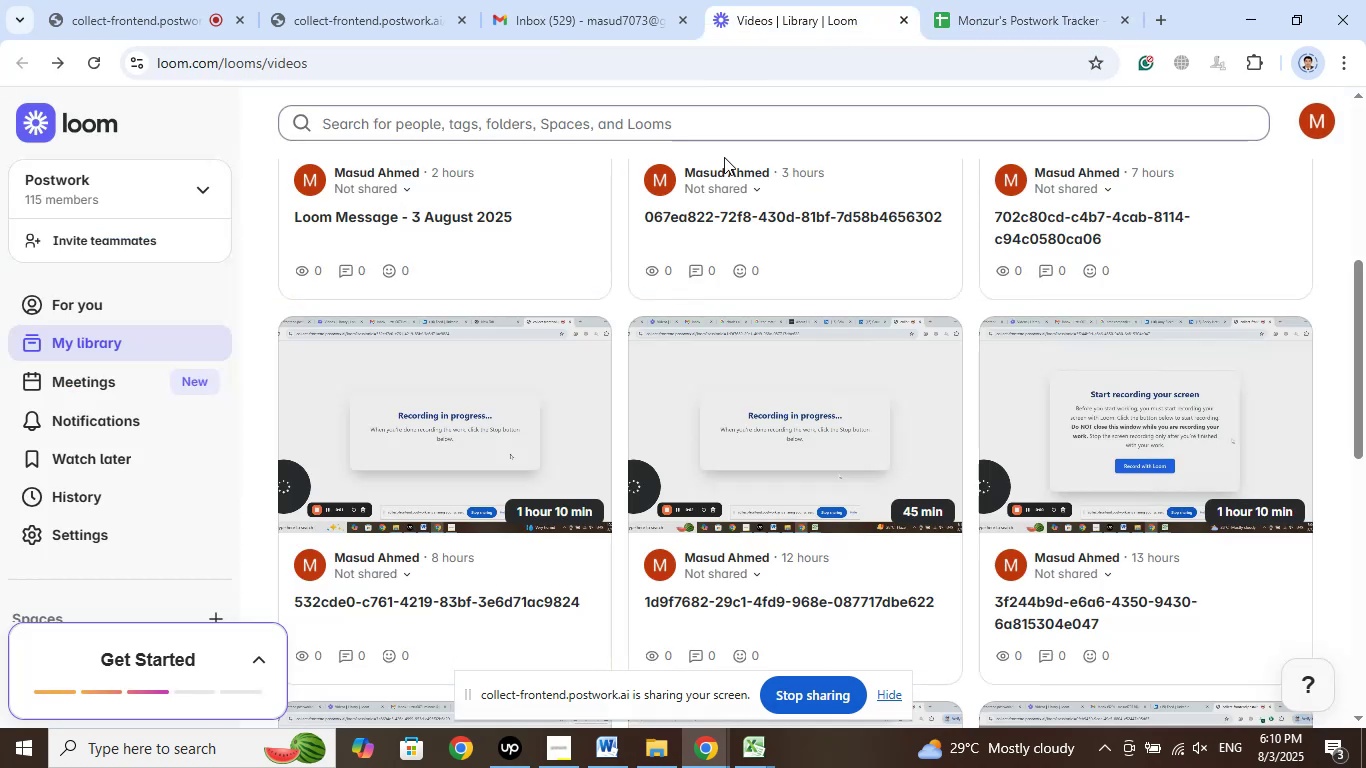 
mouse_move([600, 438])
 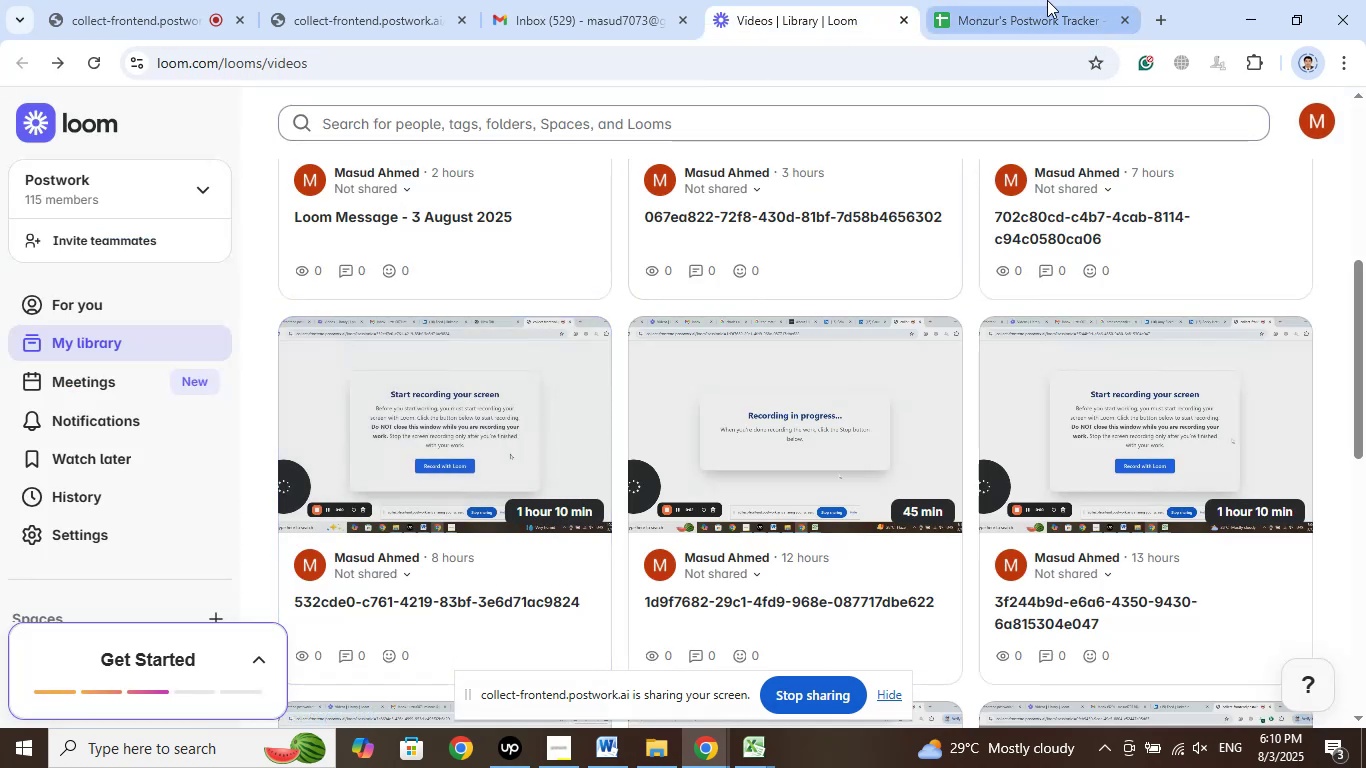 
left_click([1038, 7])
 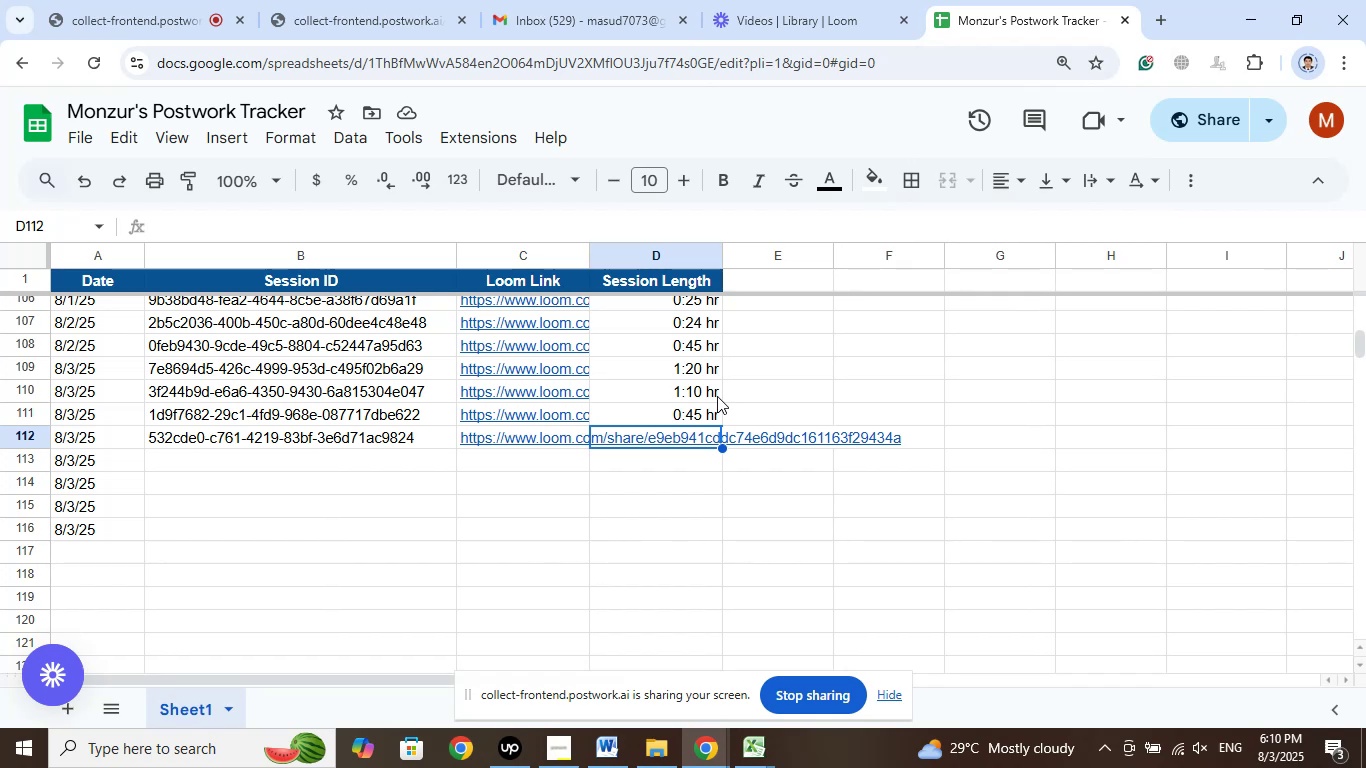 
right_click([715, 394])
 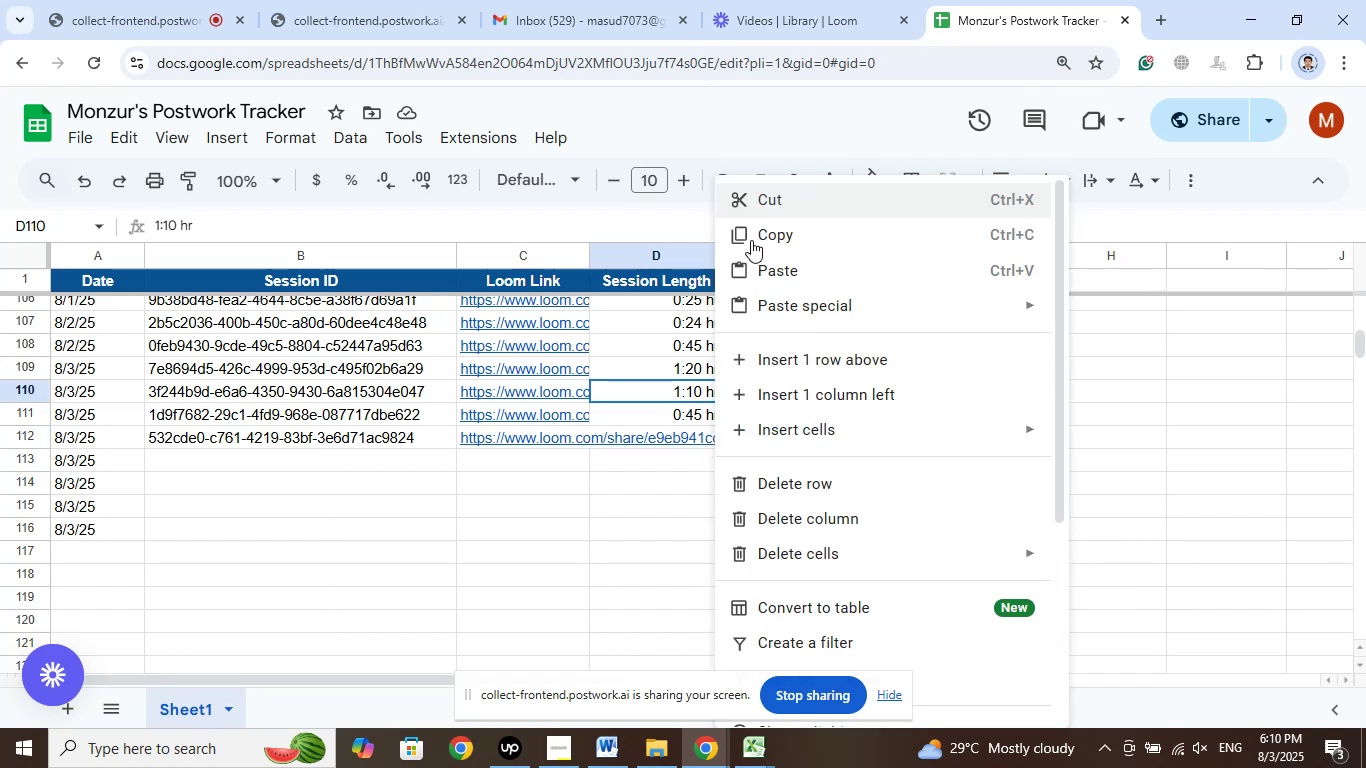 
left_click([787, 220])
 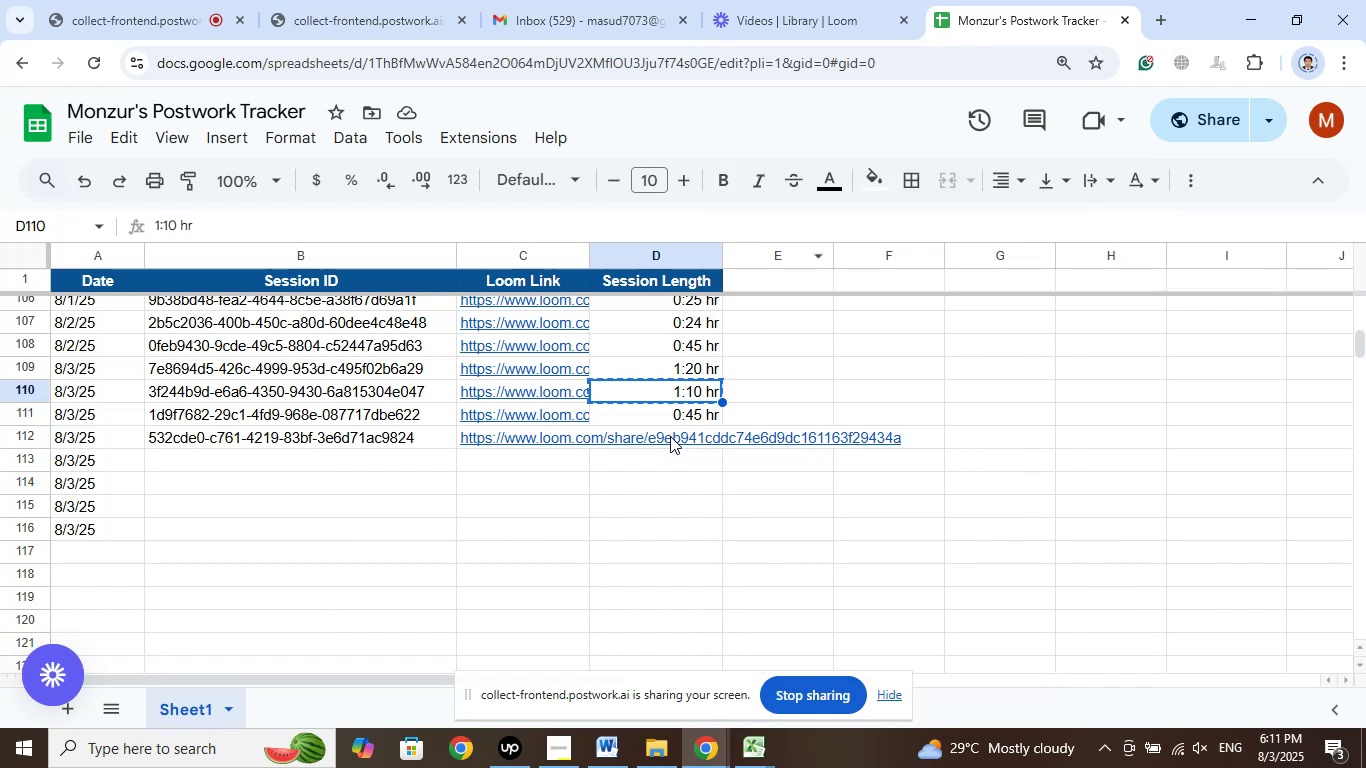 
right_click([669, 436])
 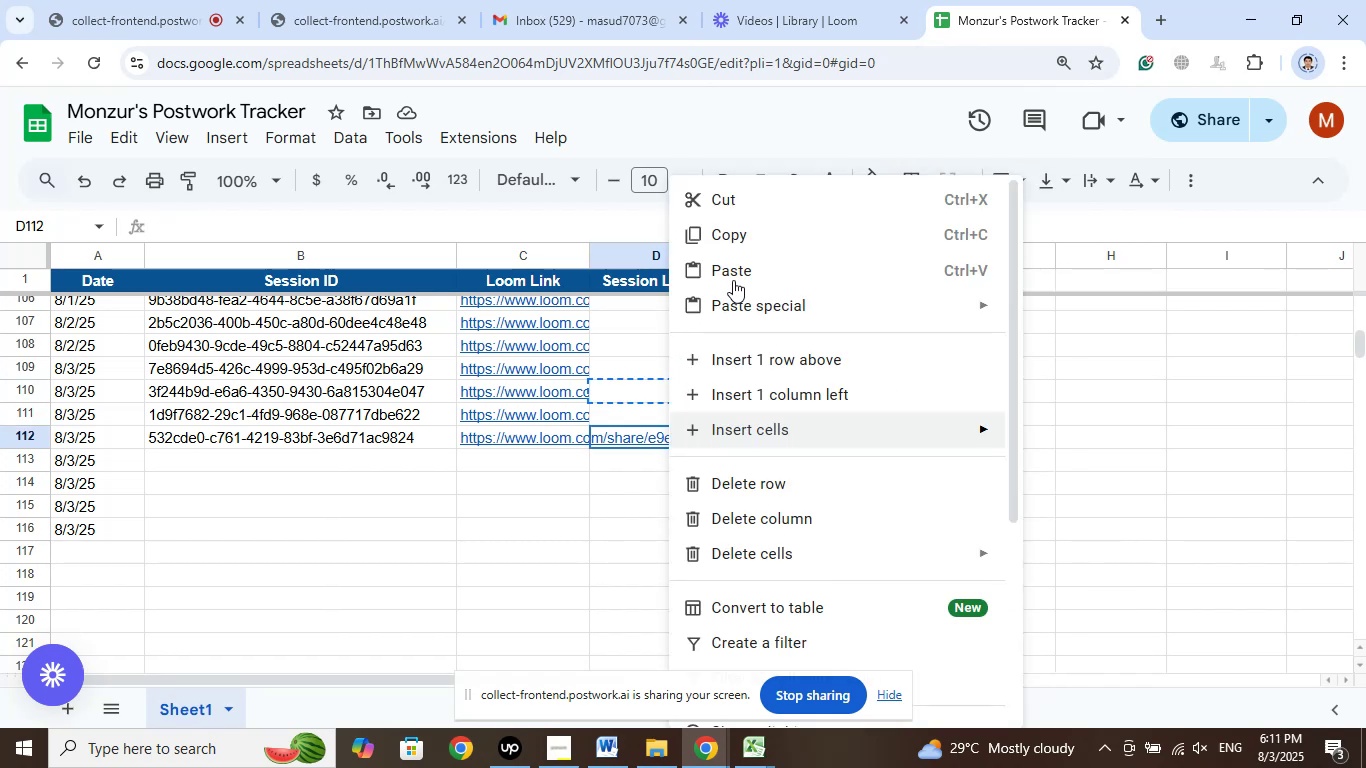 
left_click([734, 270])
 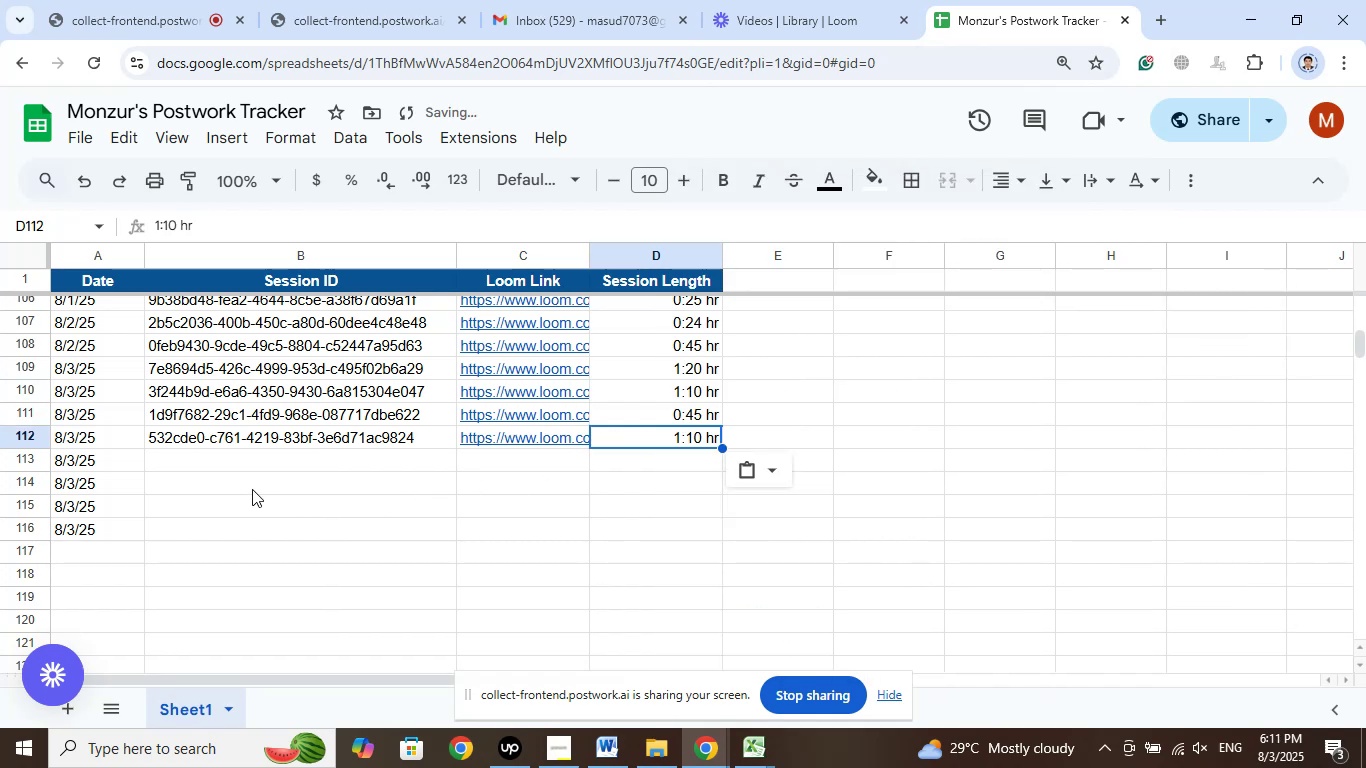 
left_click([239, 461])
 